 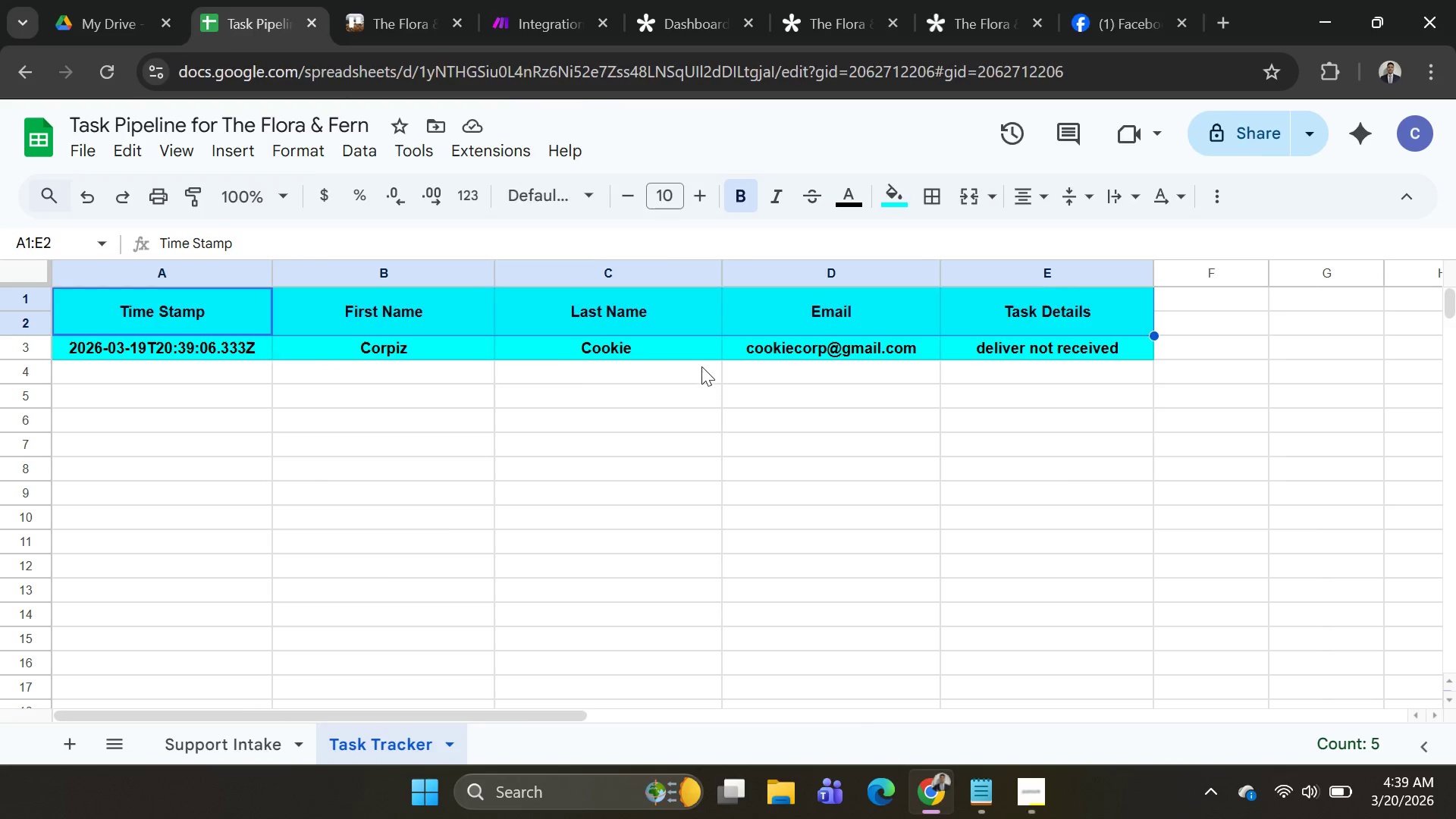 
key(Alt+Tab)
 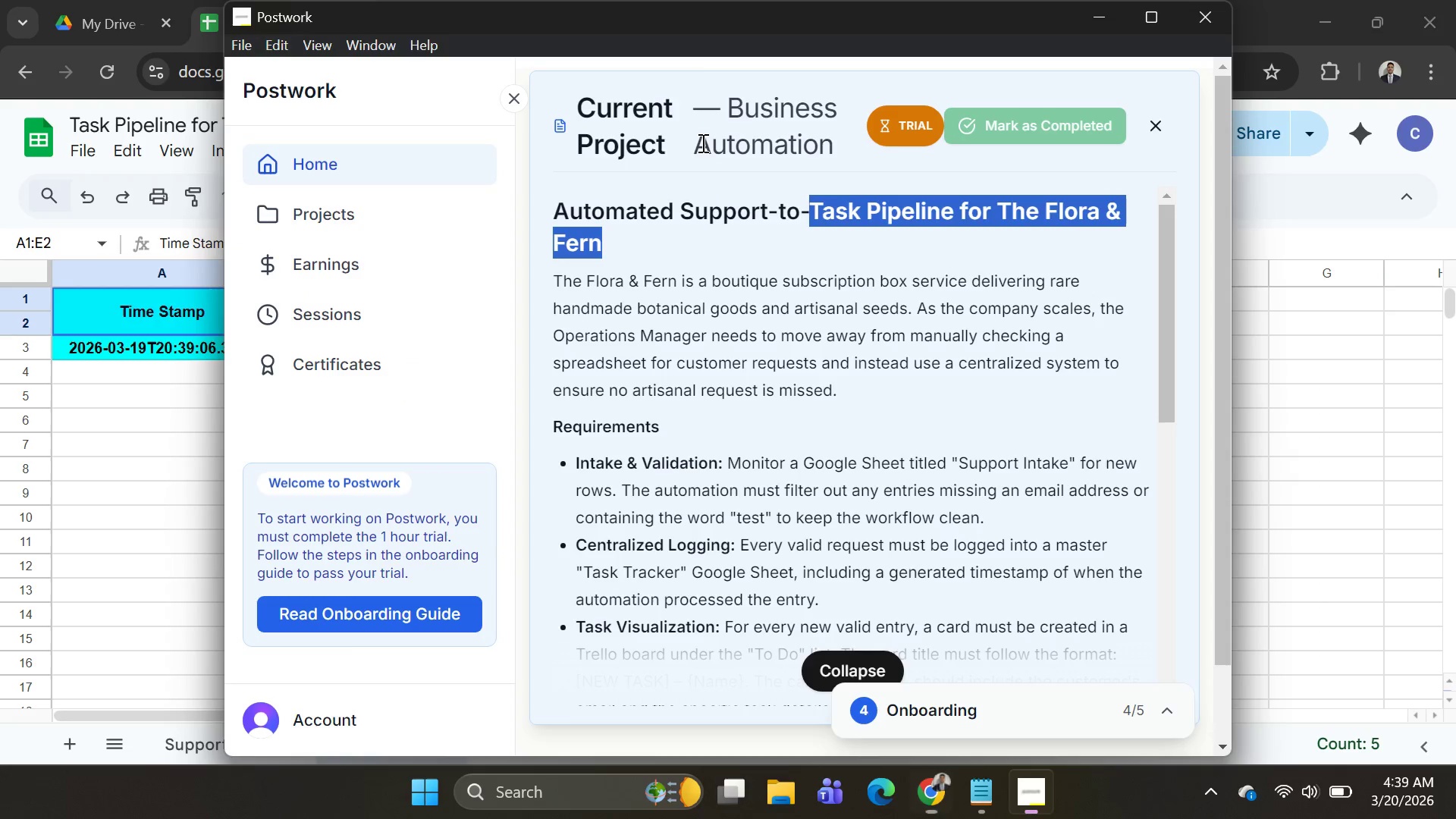 
key(Alt+AltLeft)
 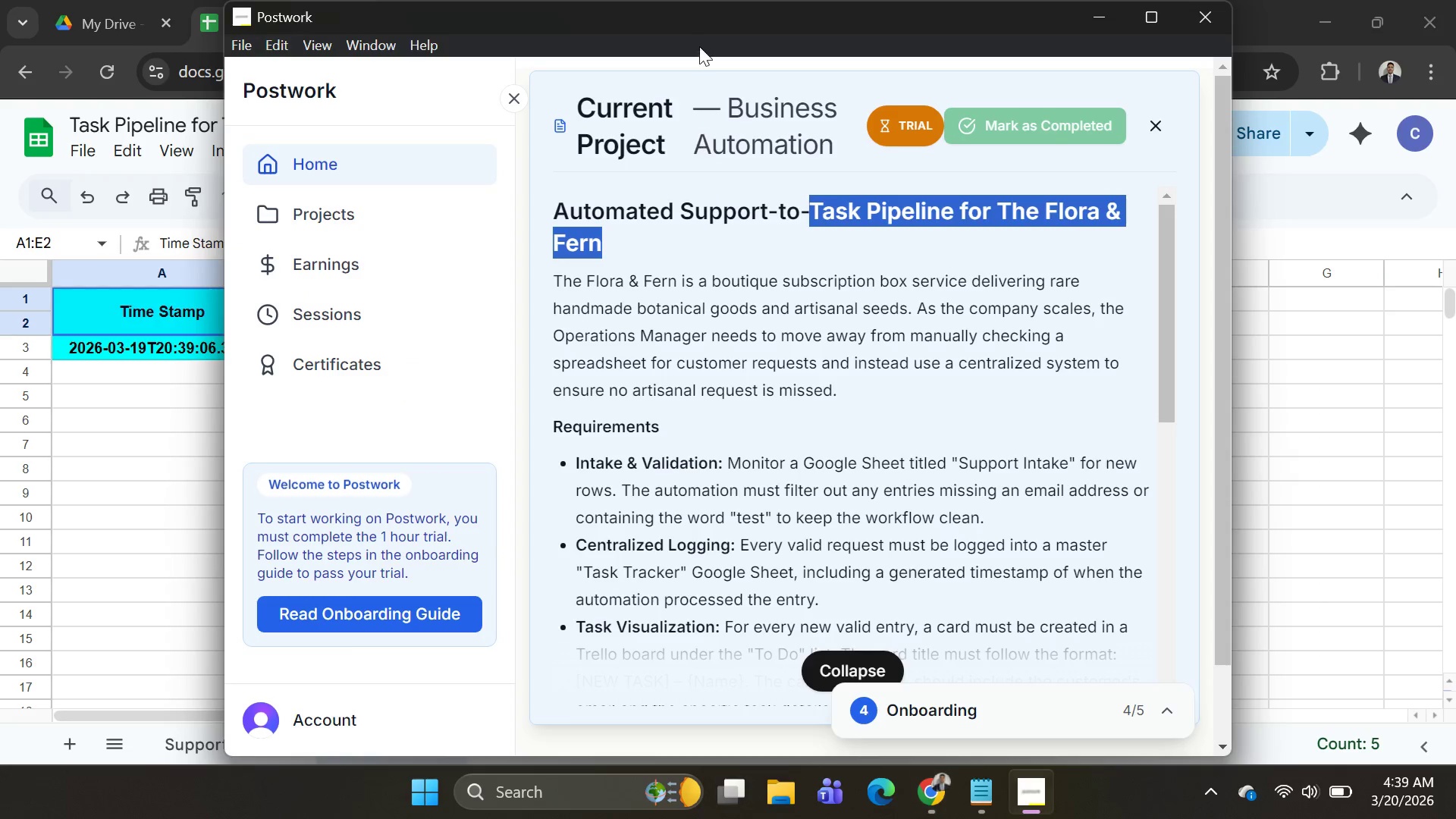 
key(Alt+Tab)
 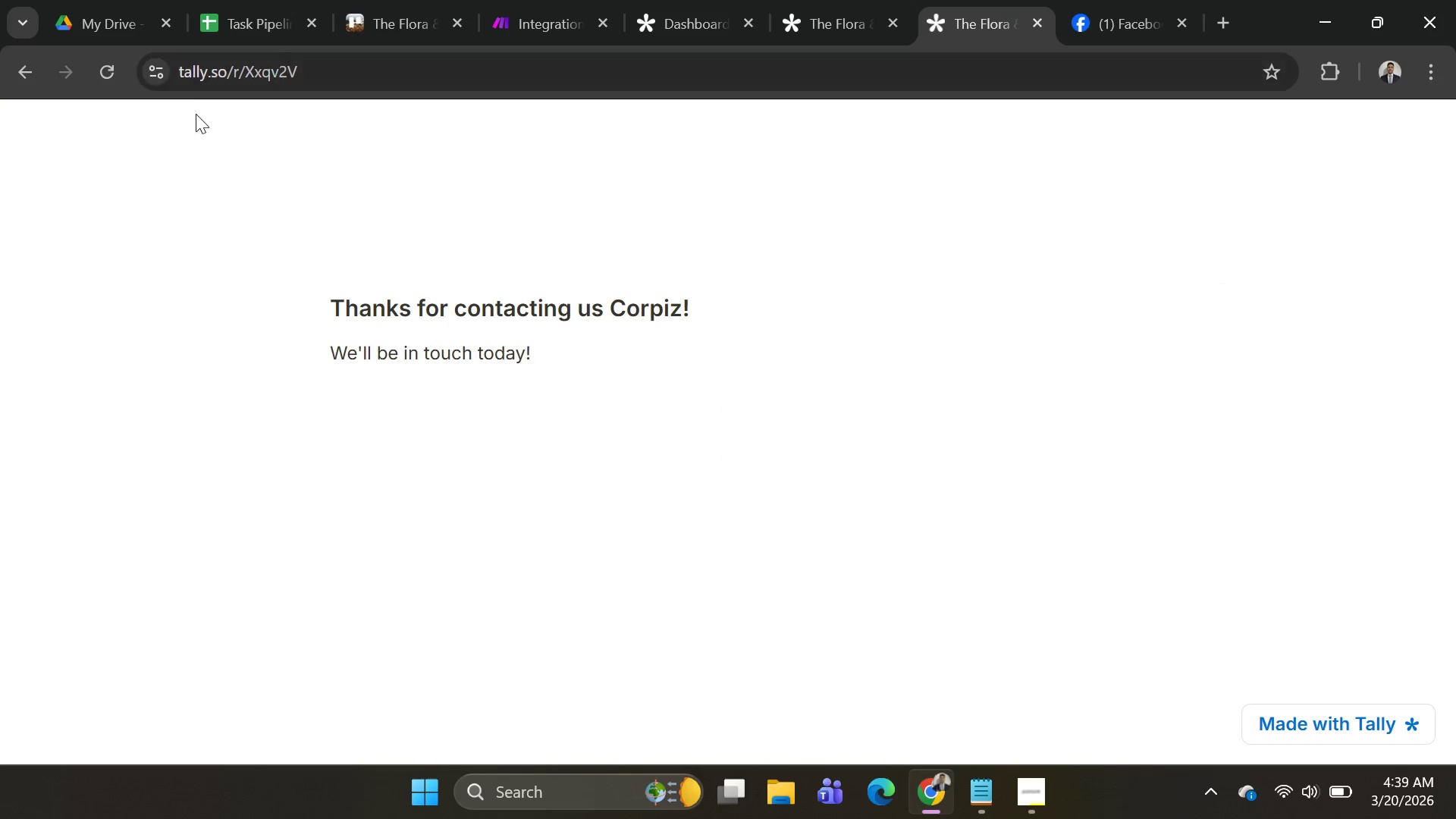 
left_click([108, 71])
 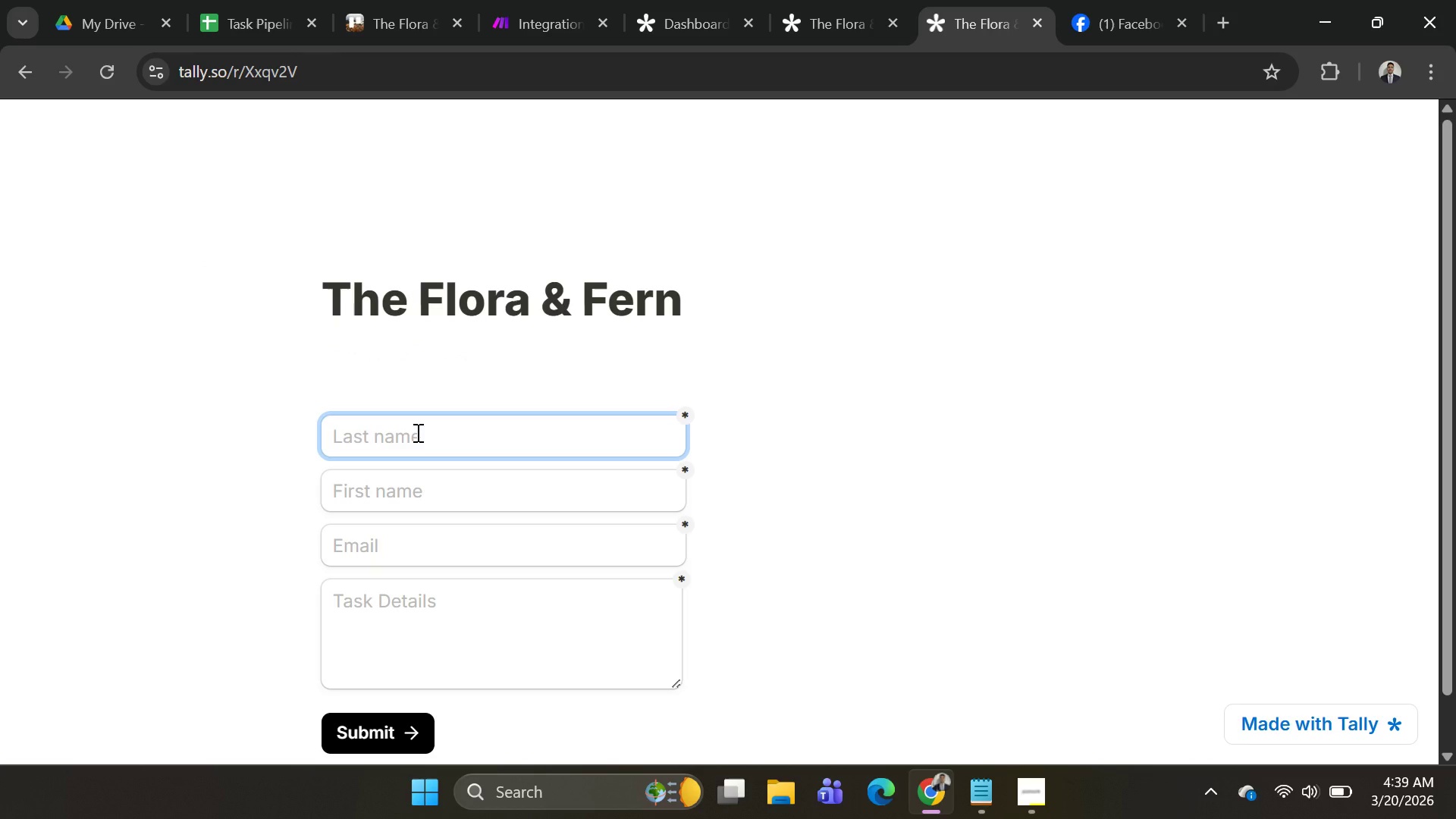 
mouse_move([551, 444])
 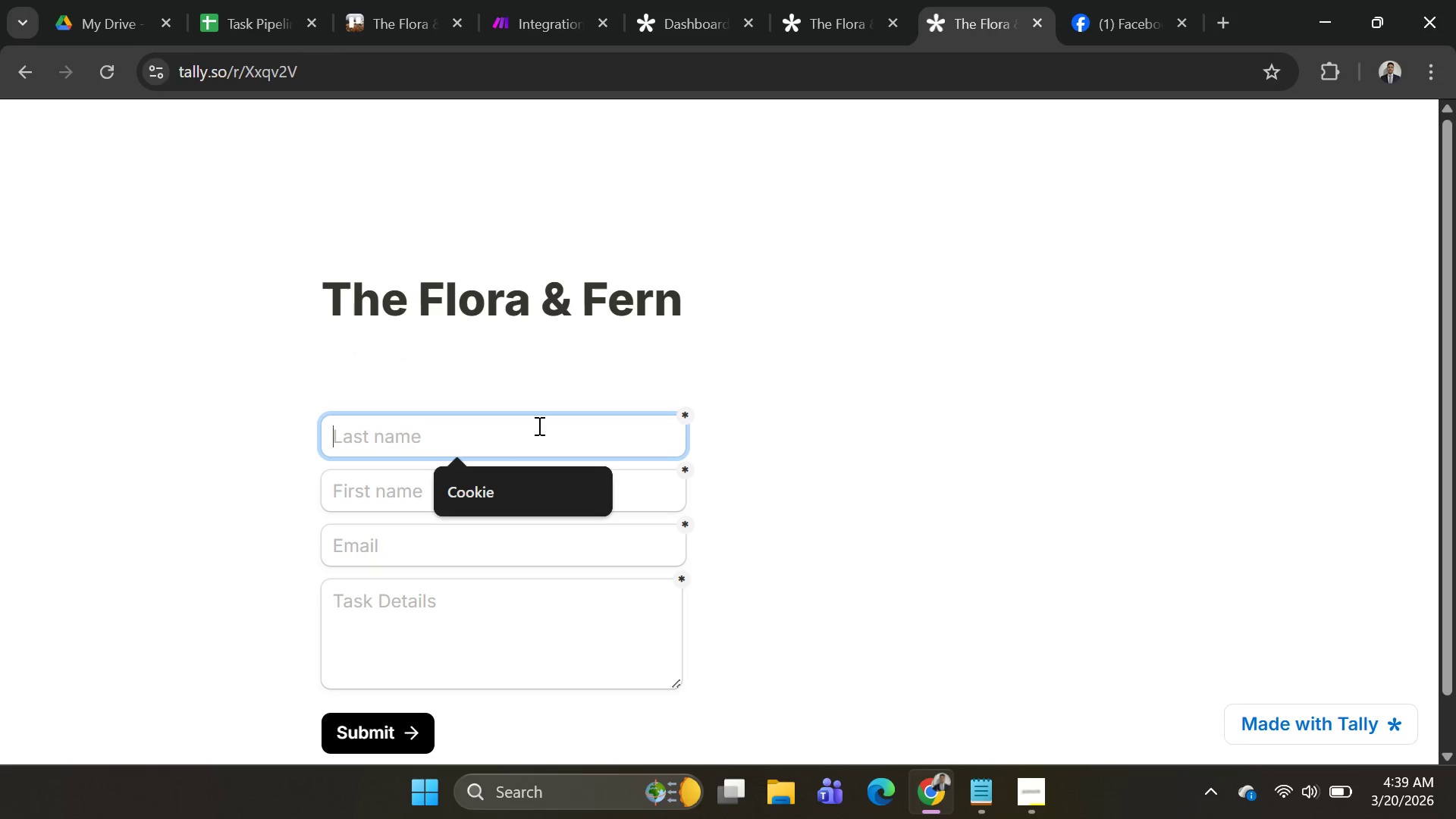 
left_click([1015, 431])
 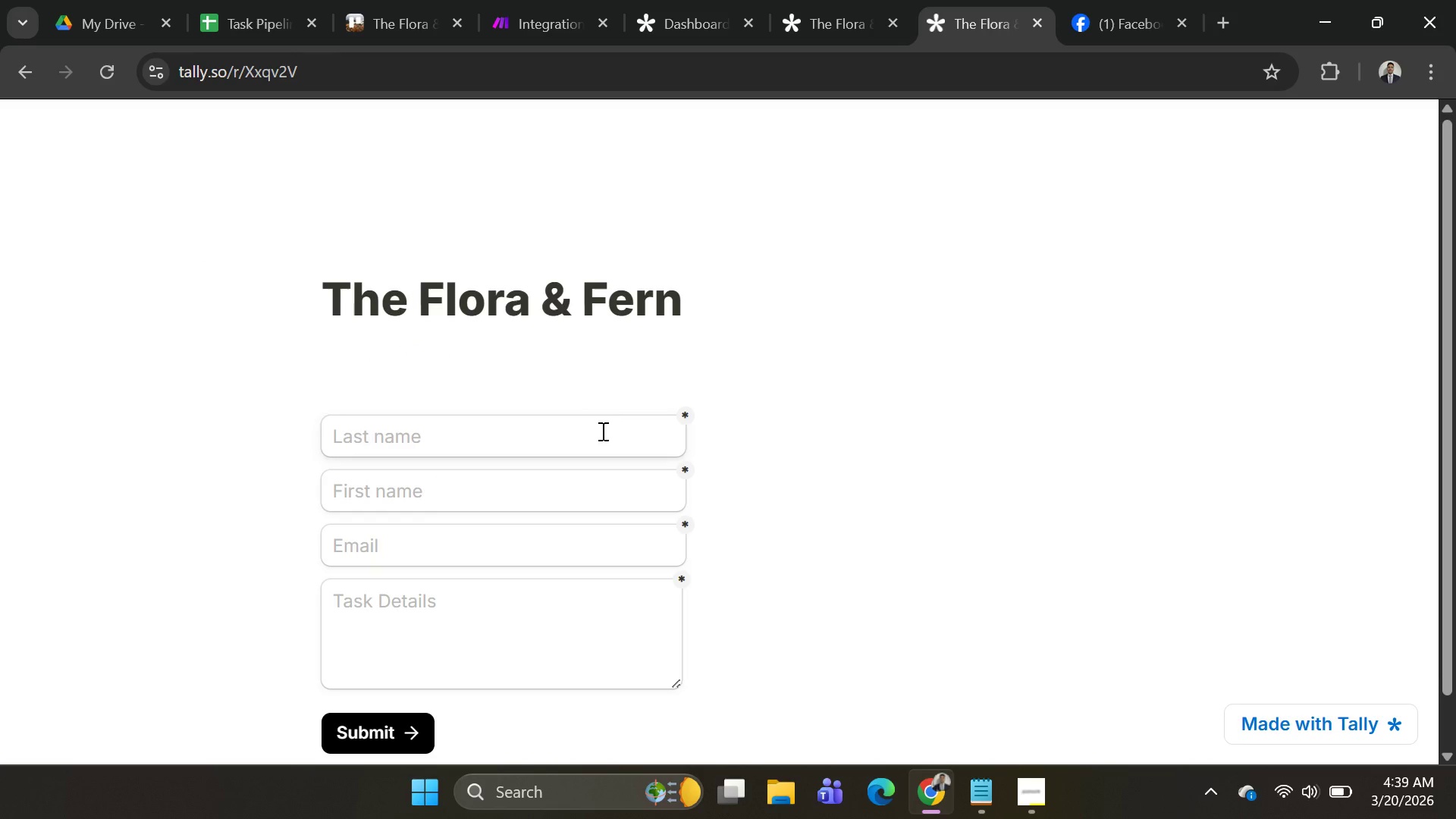 
left_click([601, 431])
 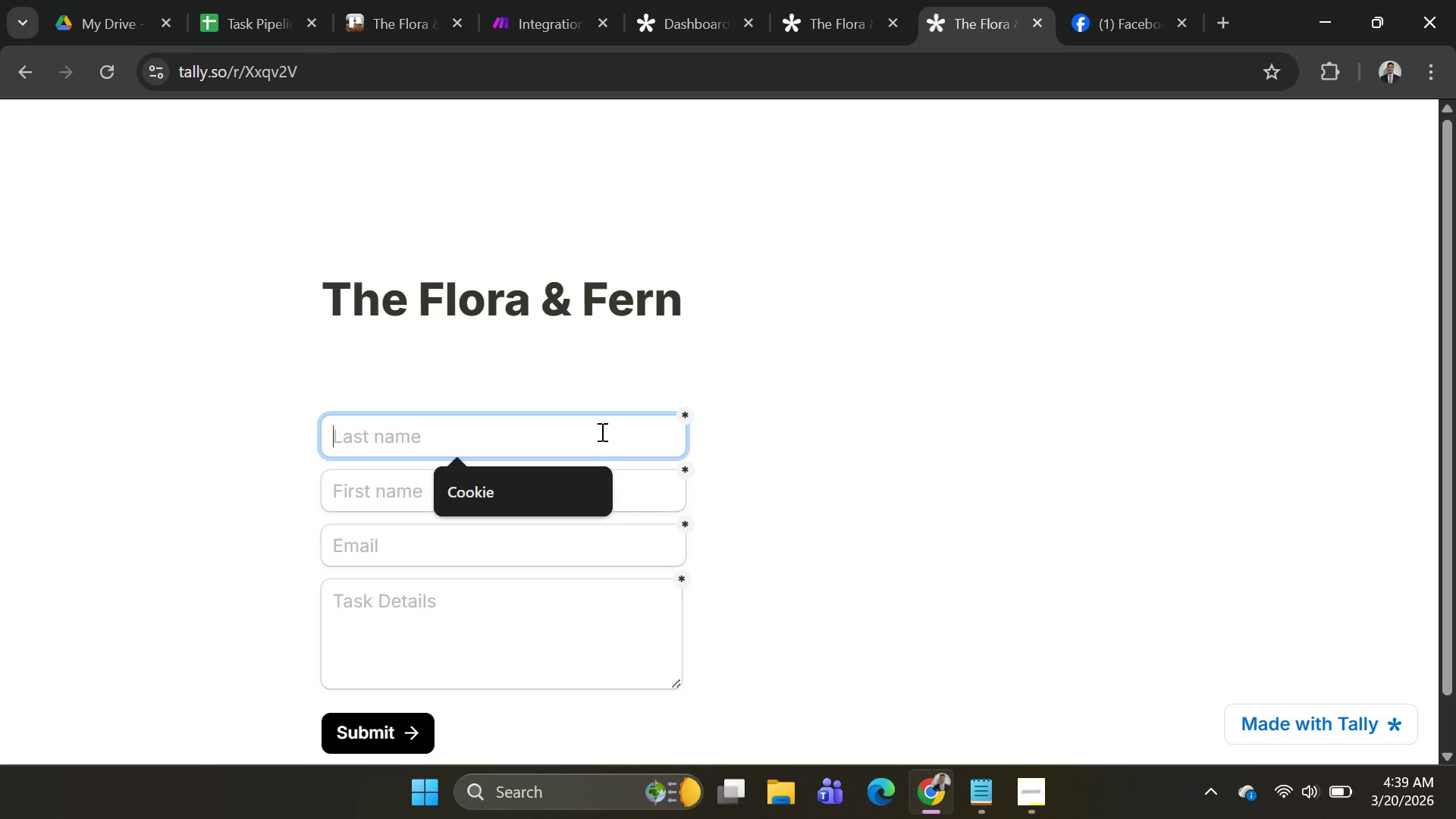 
wait(5.91)
 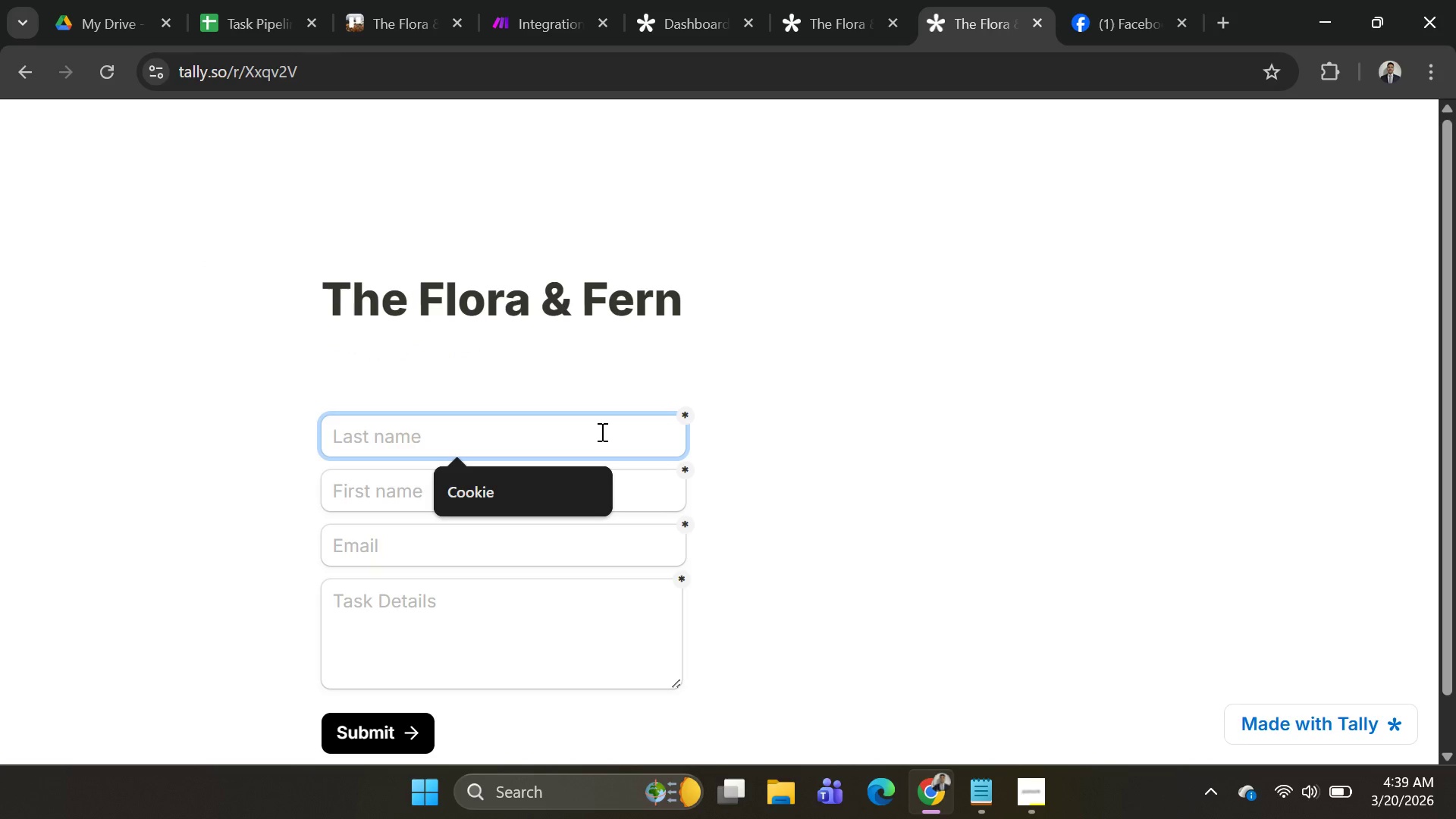 
double_click([401, 481])
 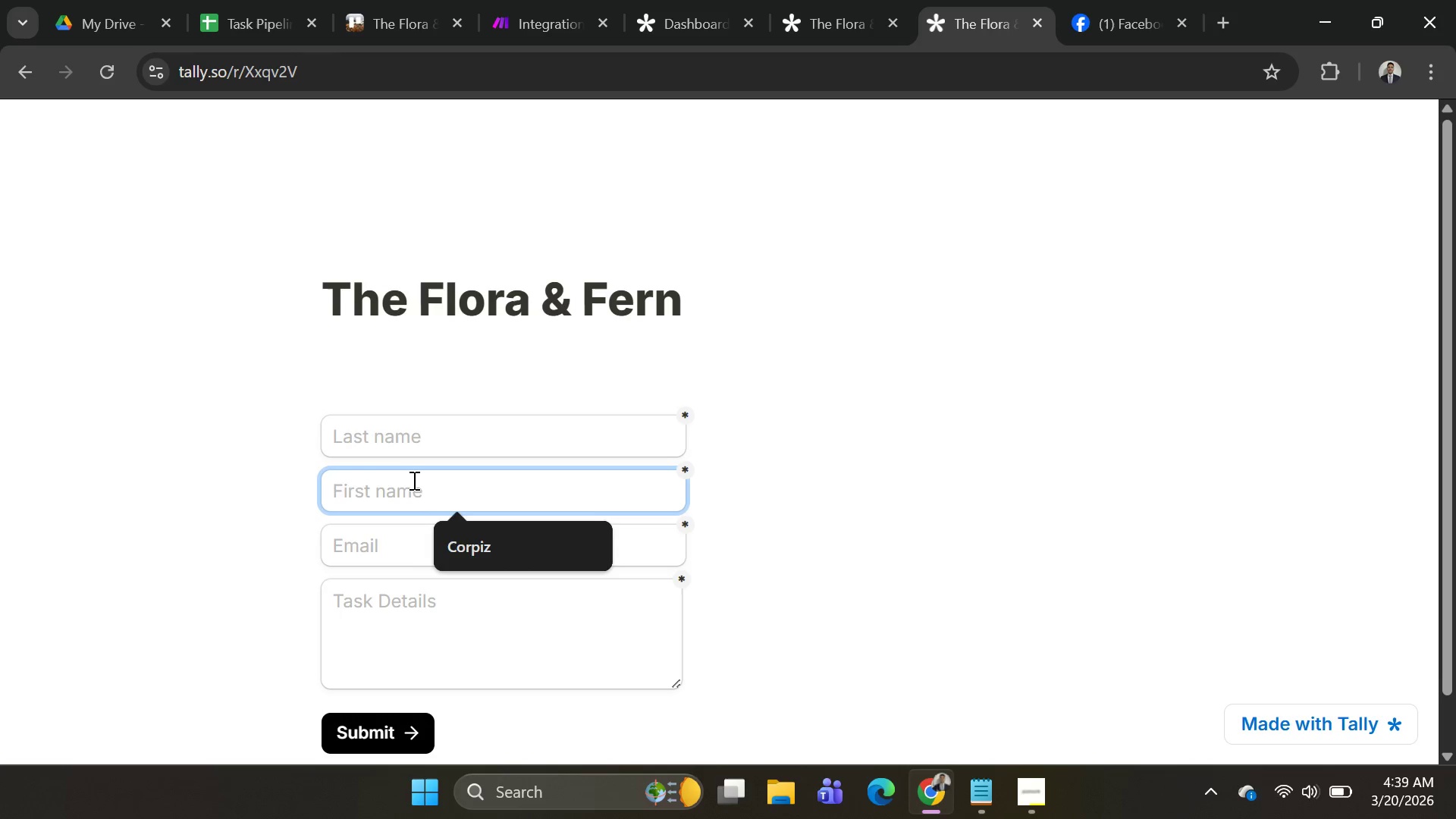 
type(alehad)
key(Backspace)
key(Backspace)
key(Backspace)
type(jandro)
 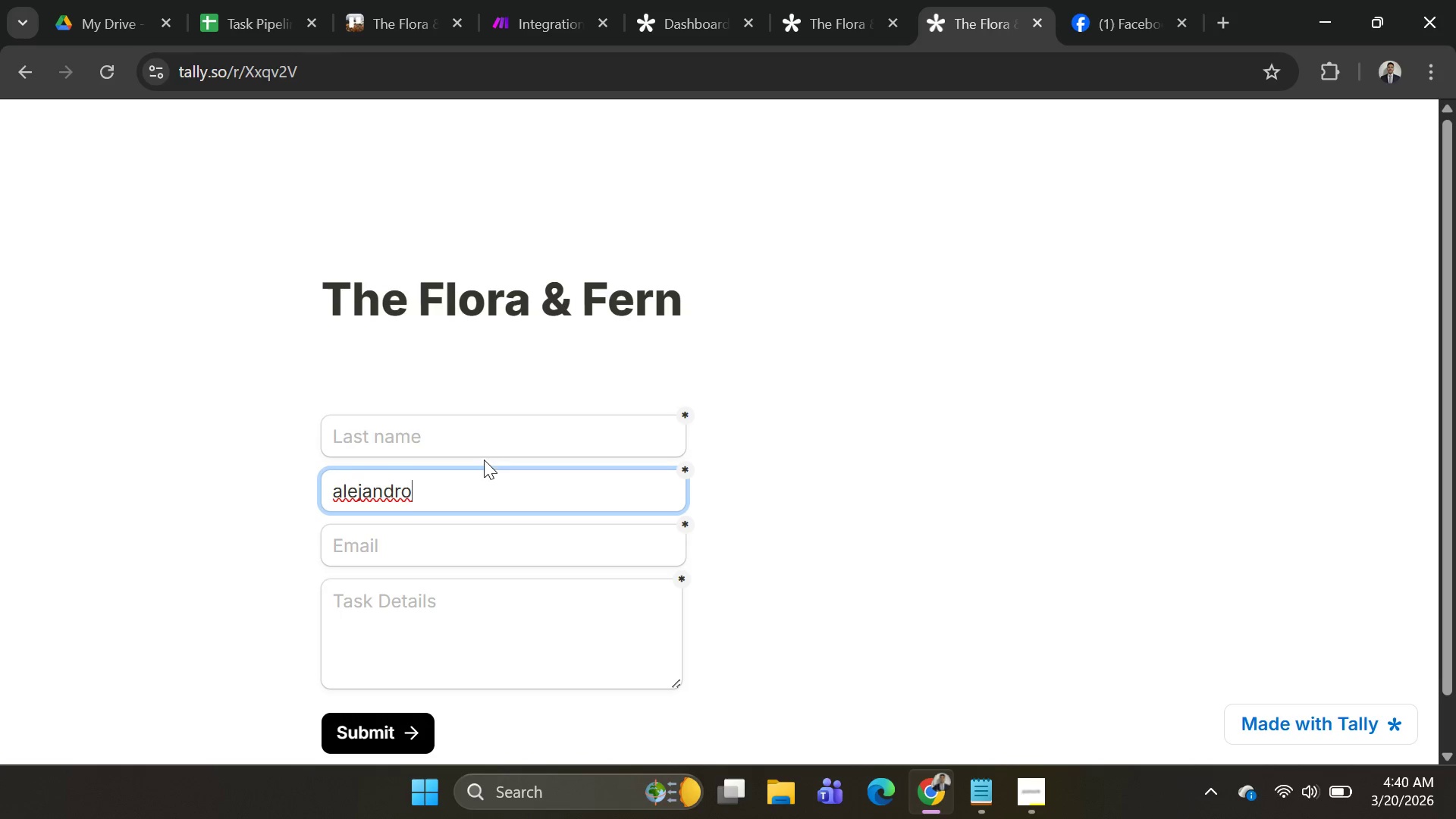 
left_click([460, 425])
 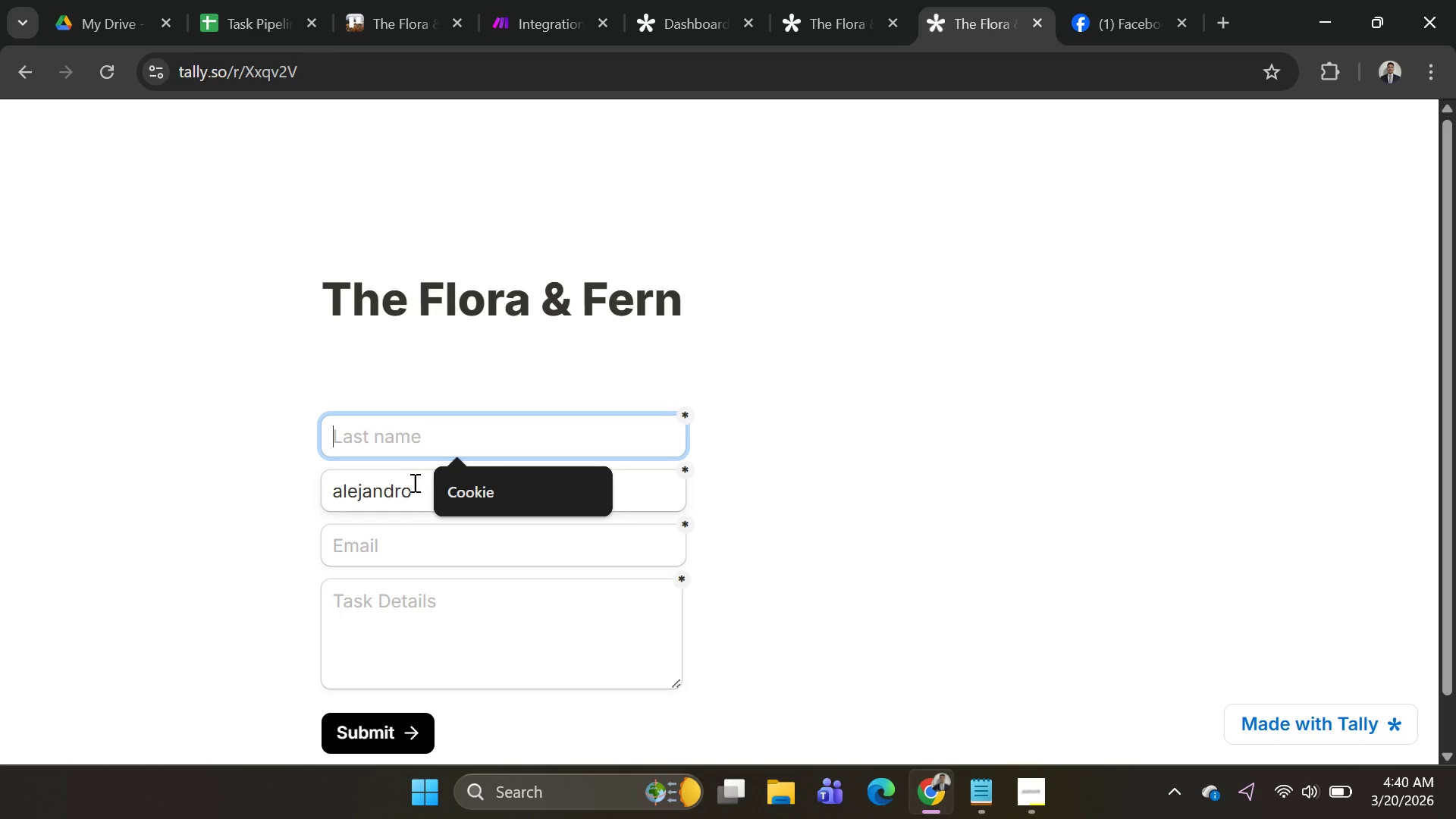 
left_click_drag(start_coordinate=[413, 489], to_coordinate=[299, 509])
 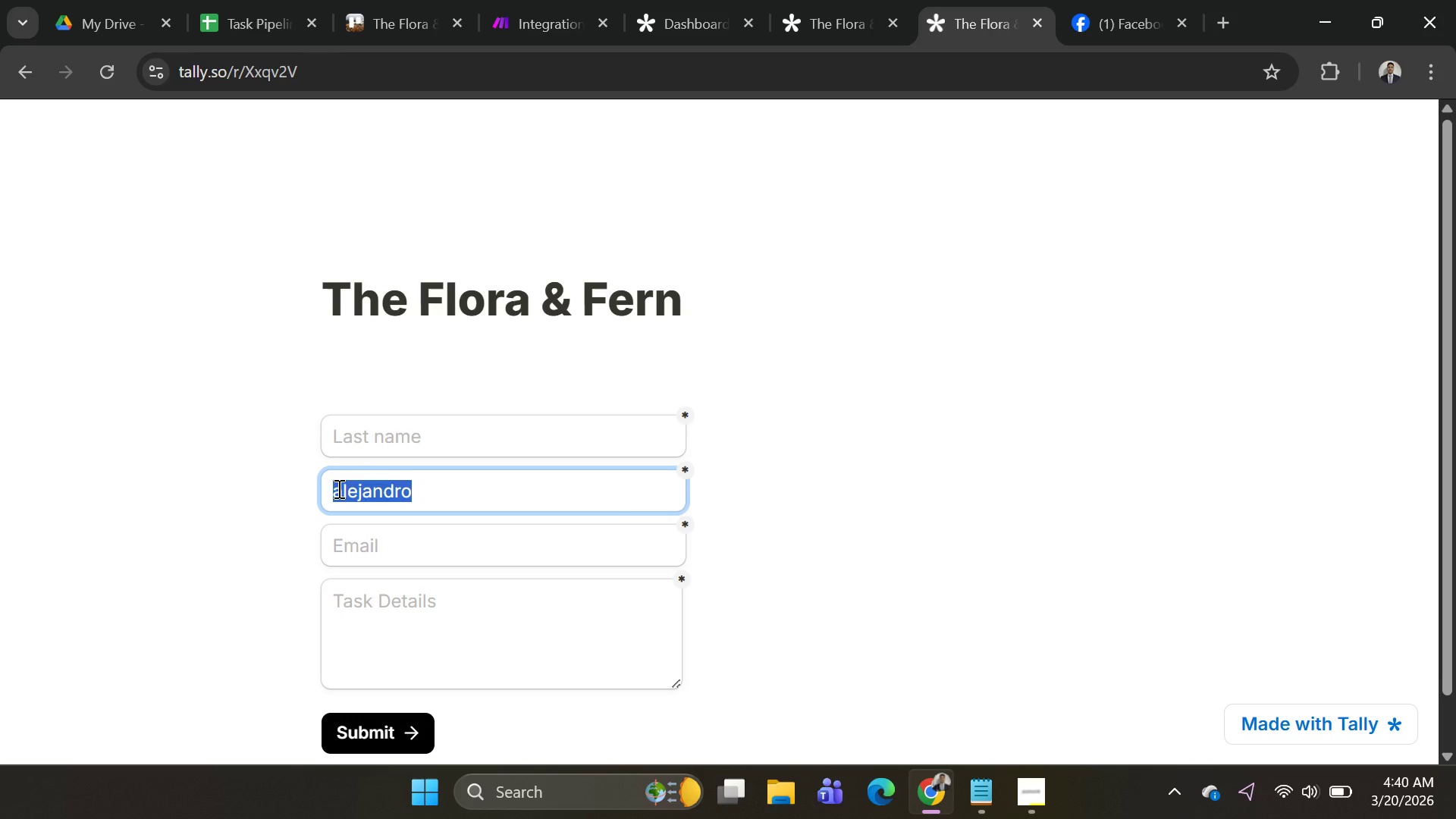 
type(Jason)
key(Tab)
 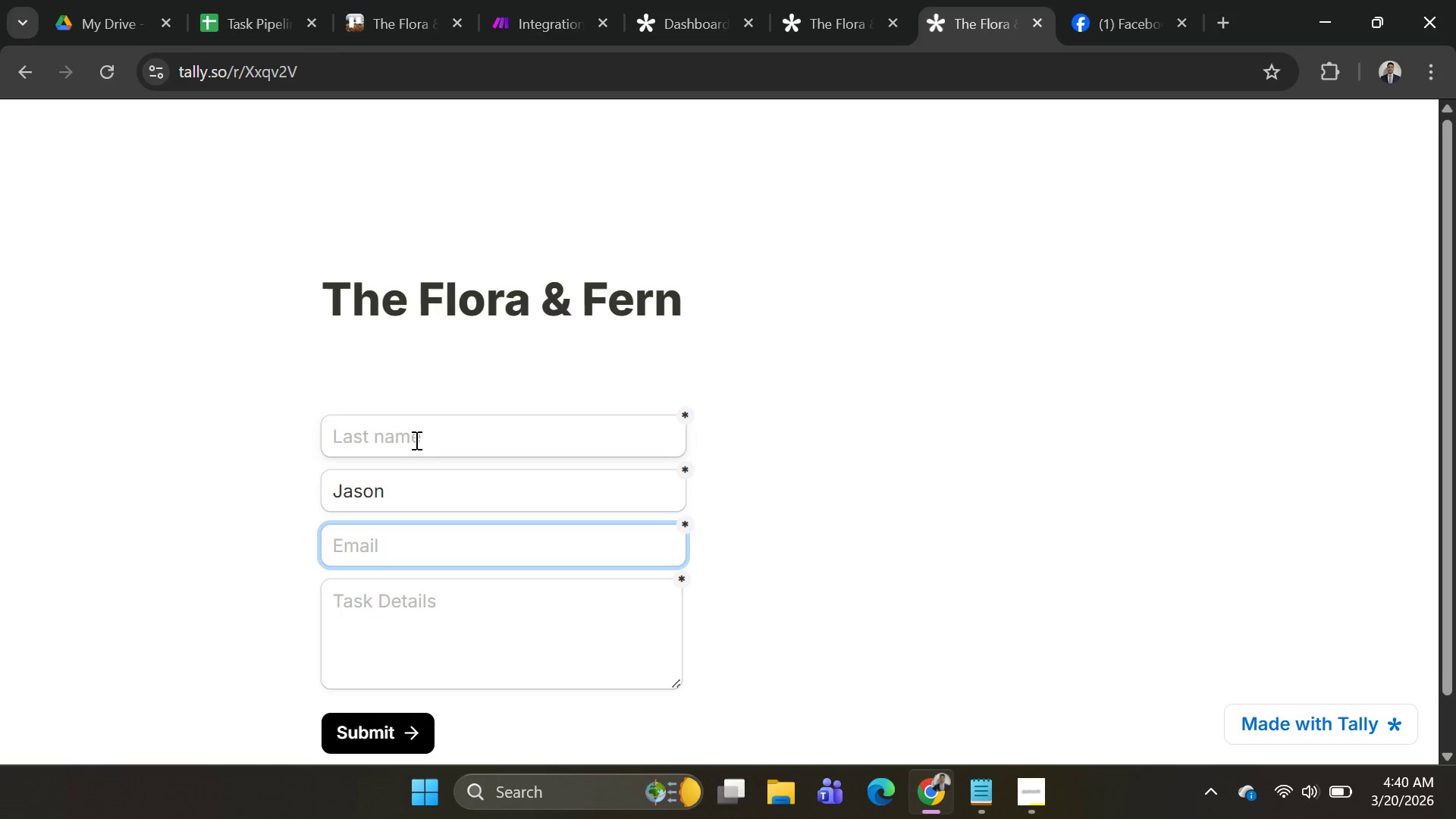 
left_click([414, 439])
 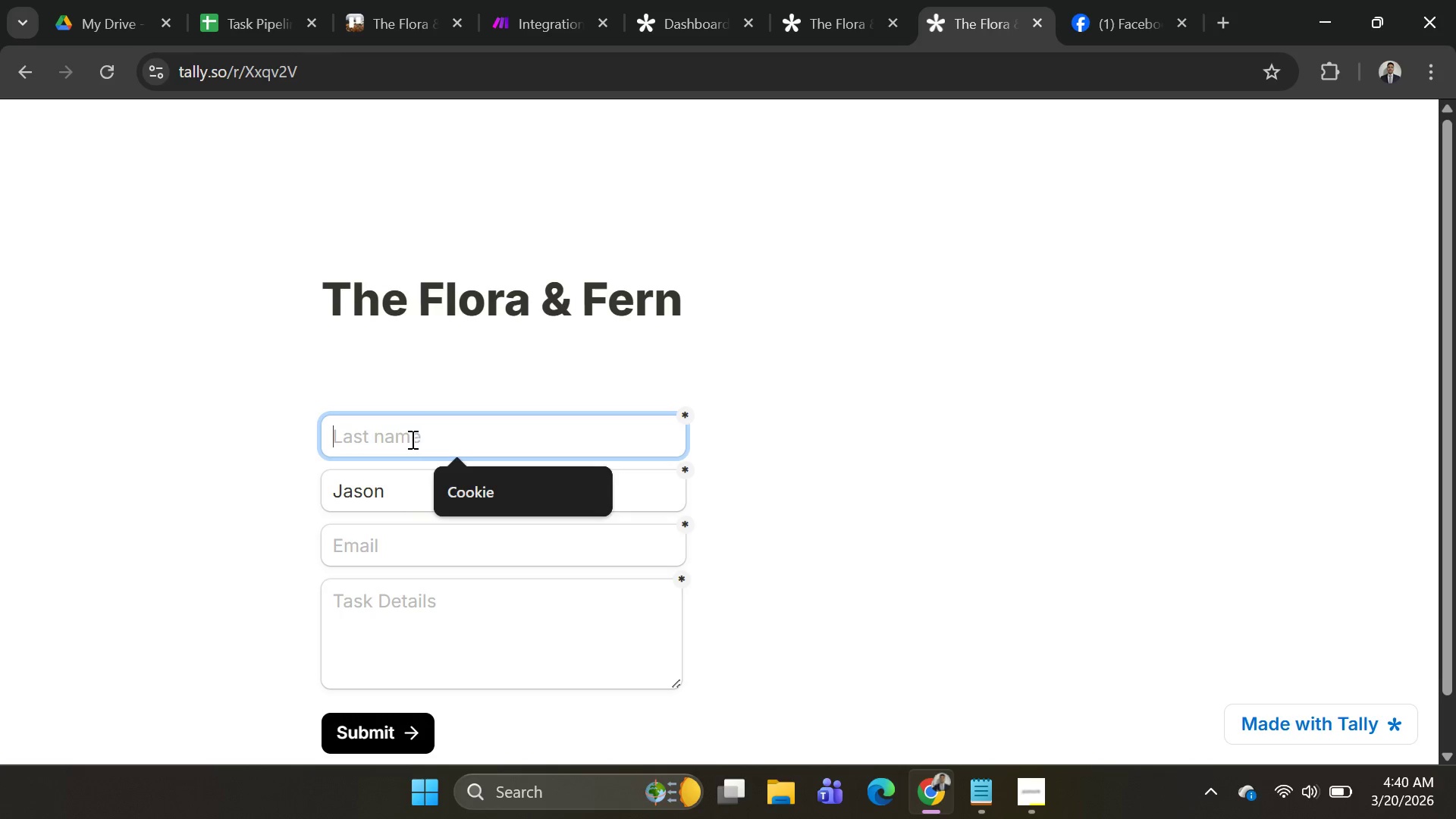 
type(Sanchez)
 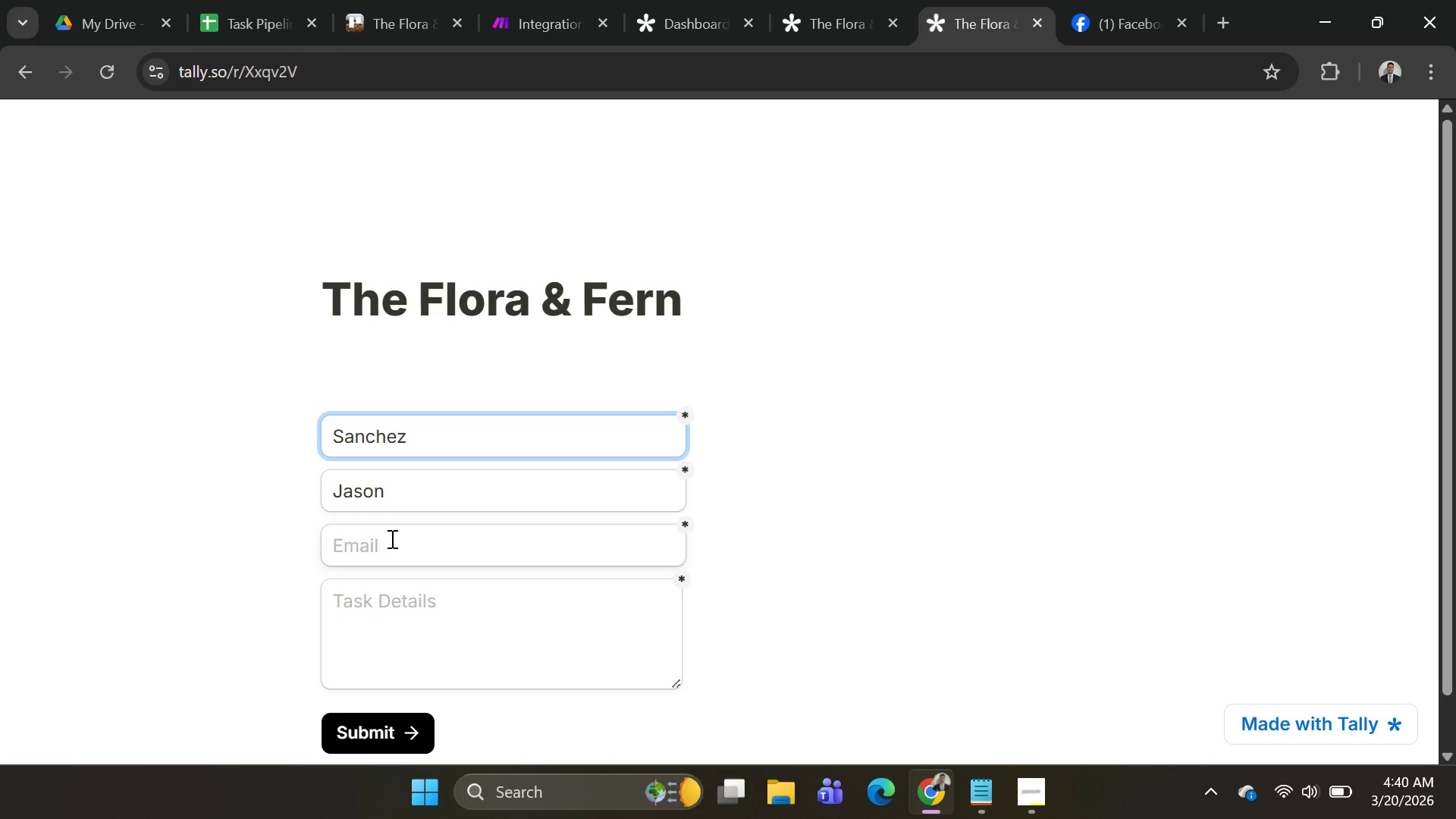 
left_click([393, 544])
 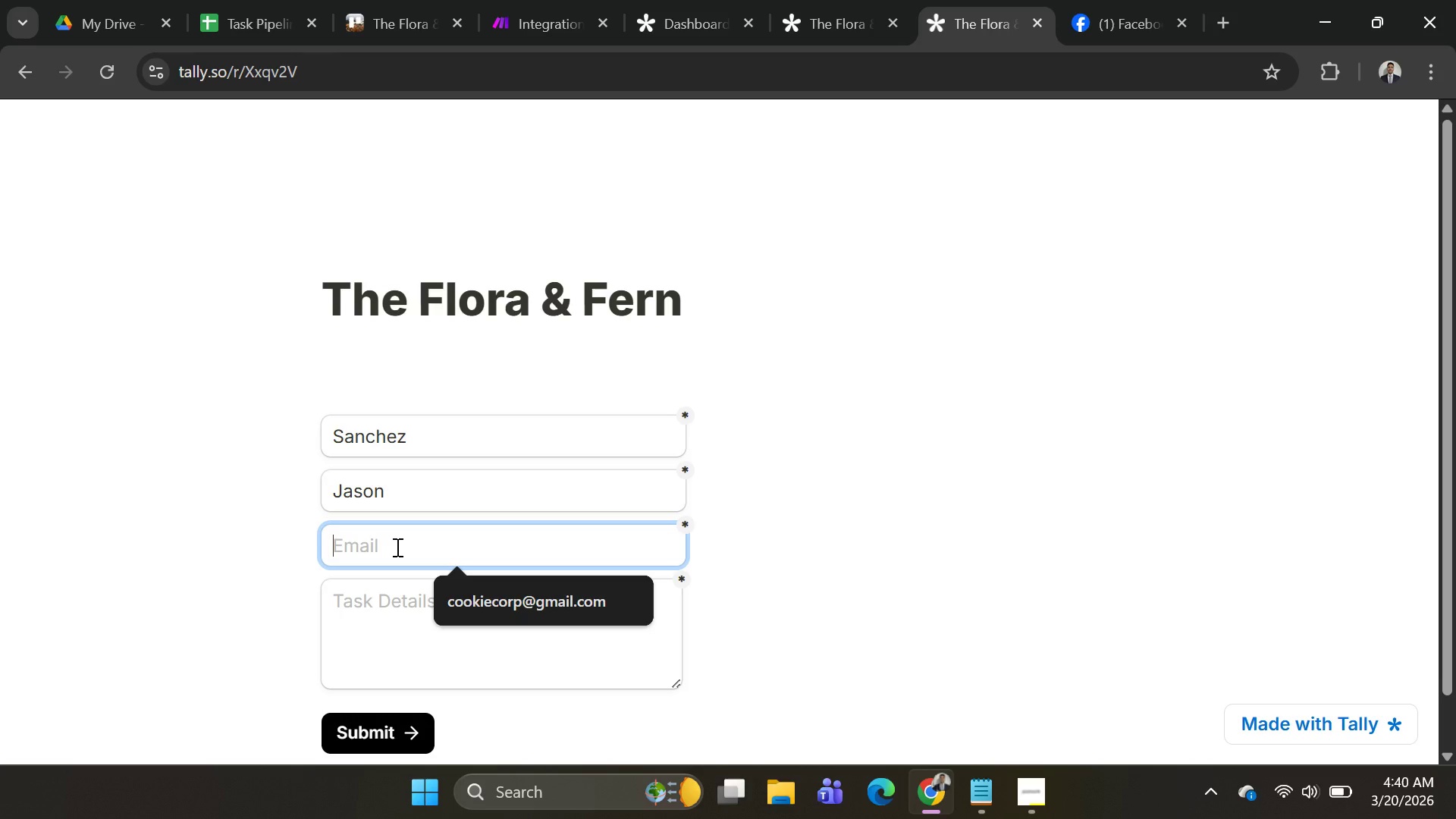 
type(jasonsanchez)
 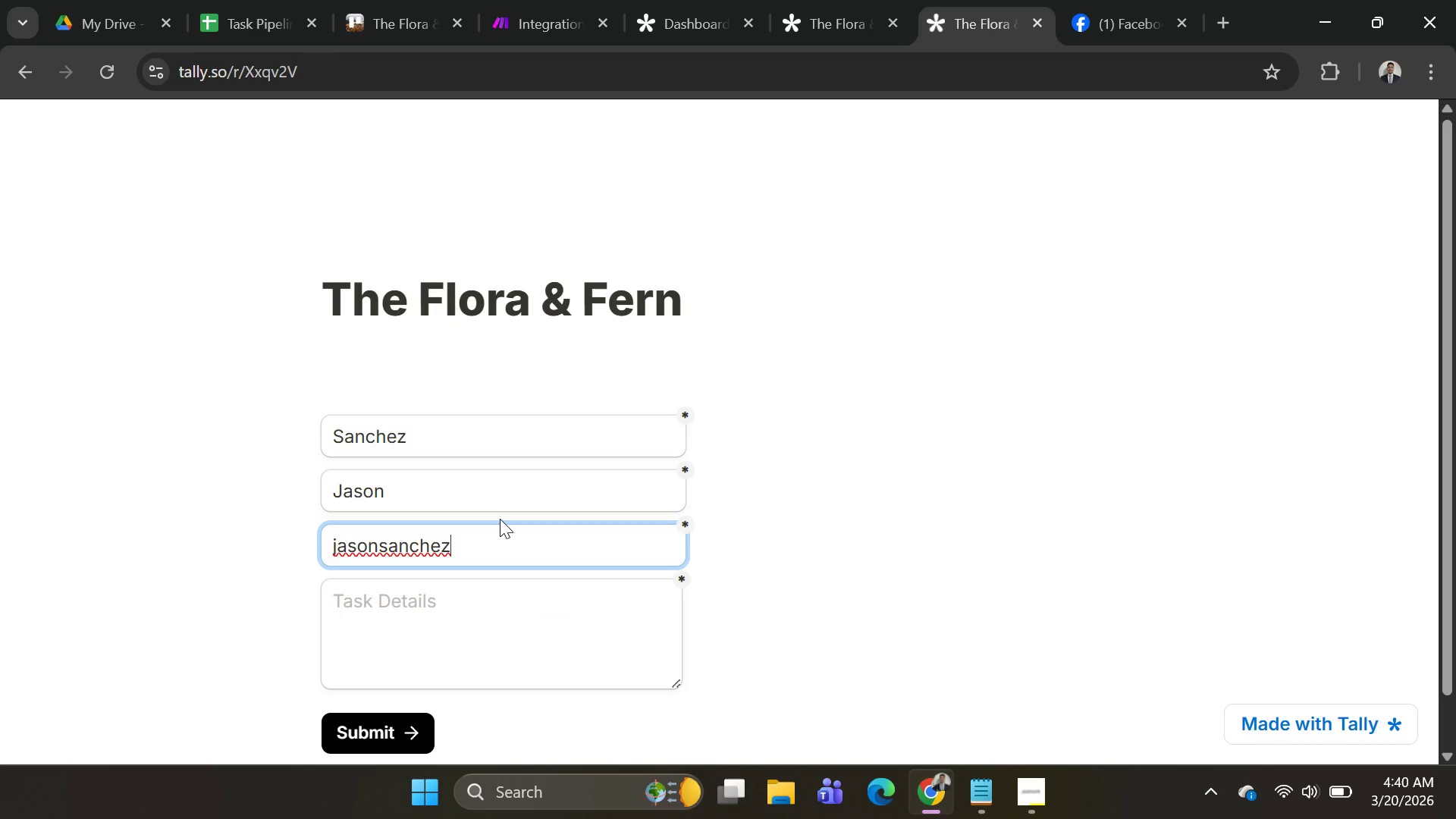 
type(@gmail.com)
 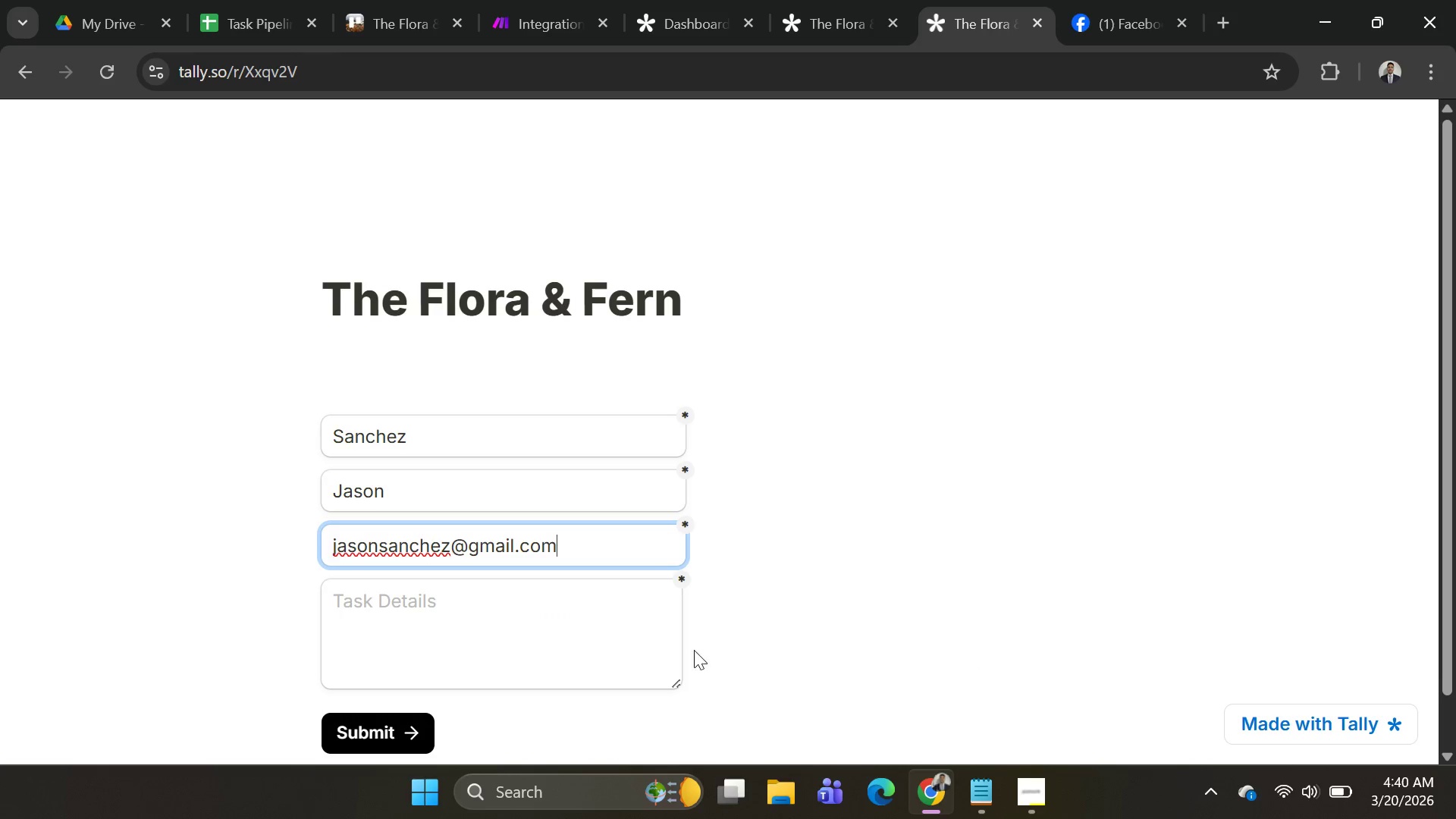 
left_click([541, 628])
 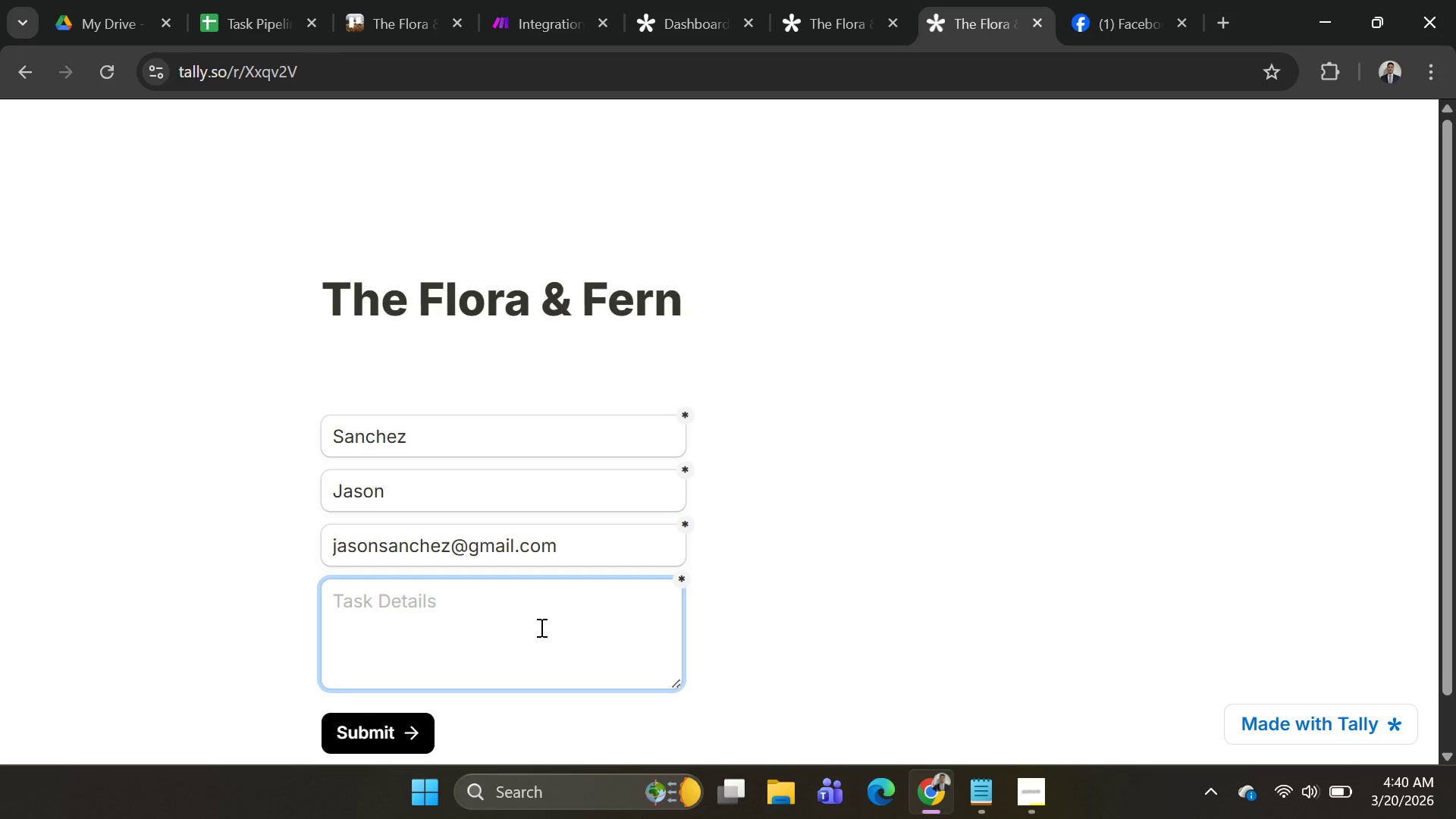 
type(damage item)
 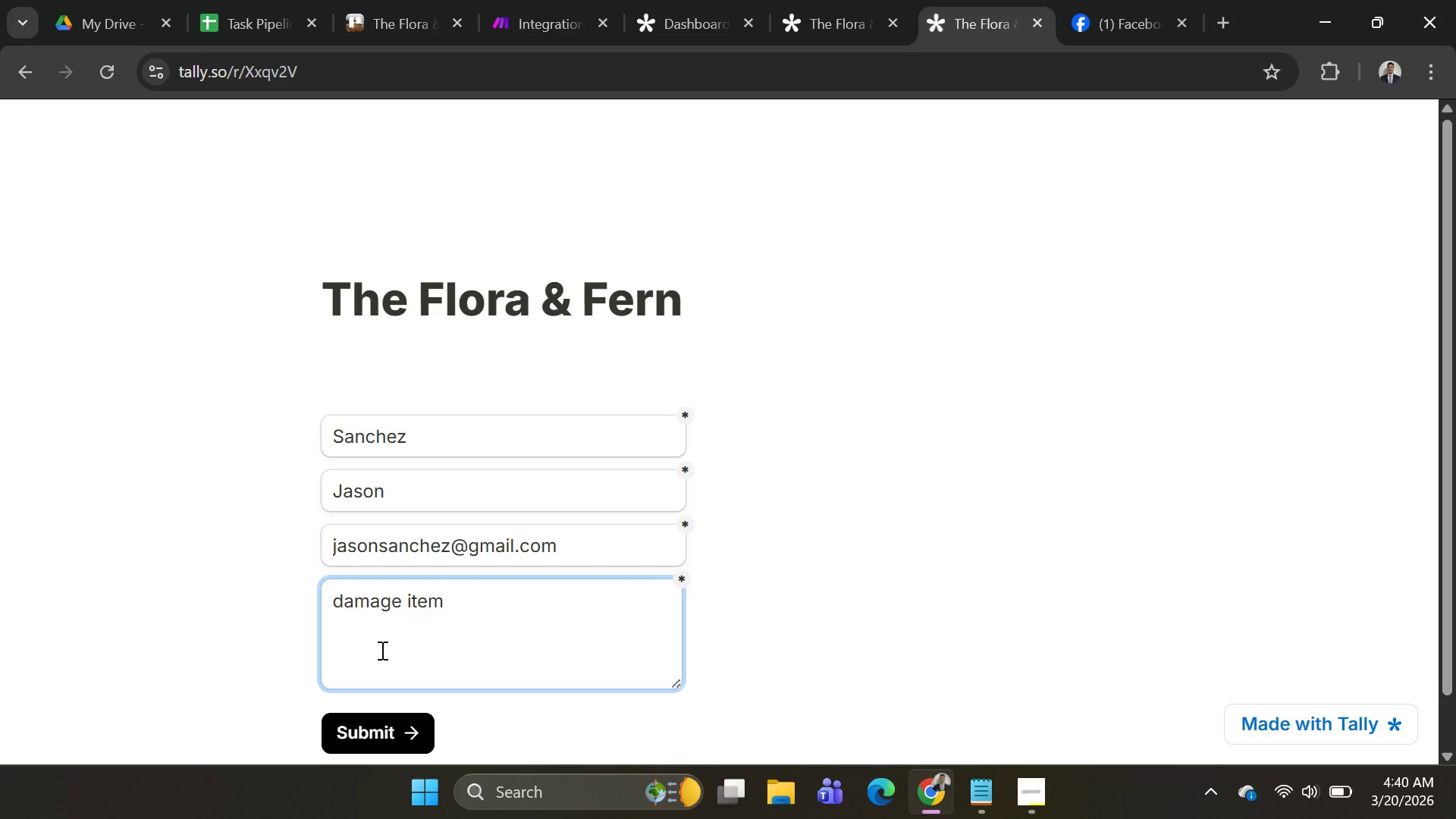 
left_click([376, 729])
 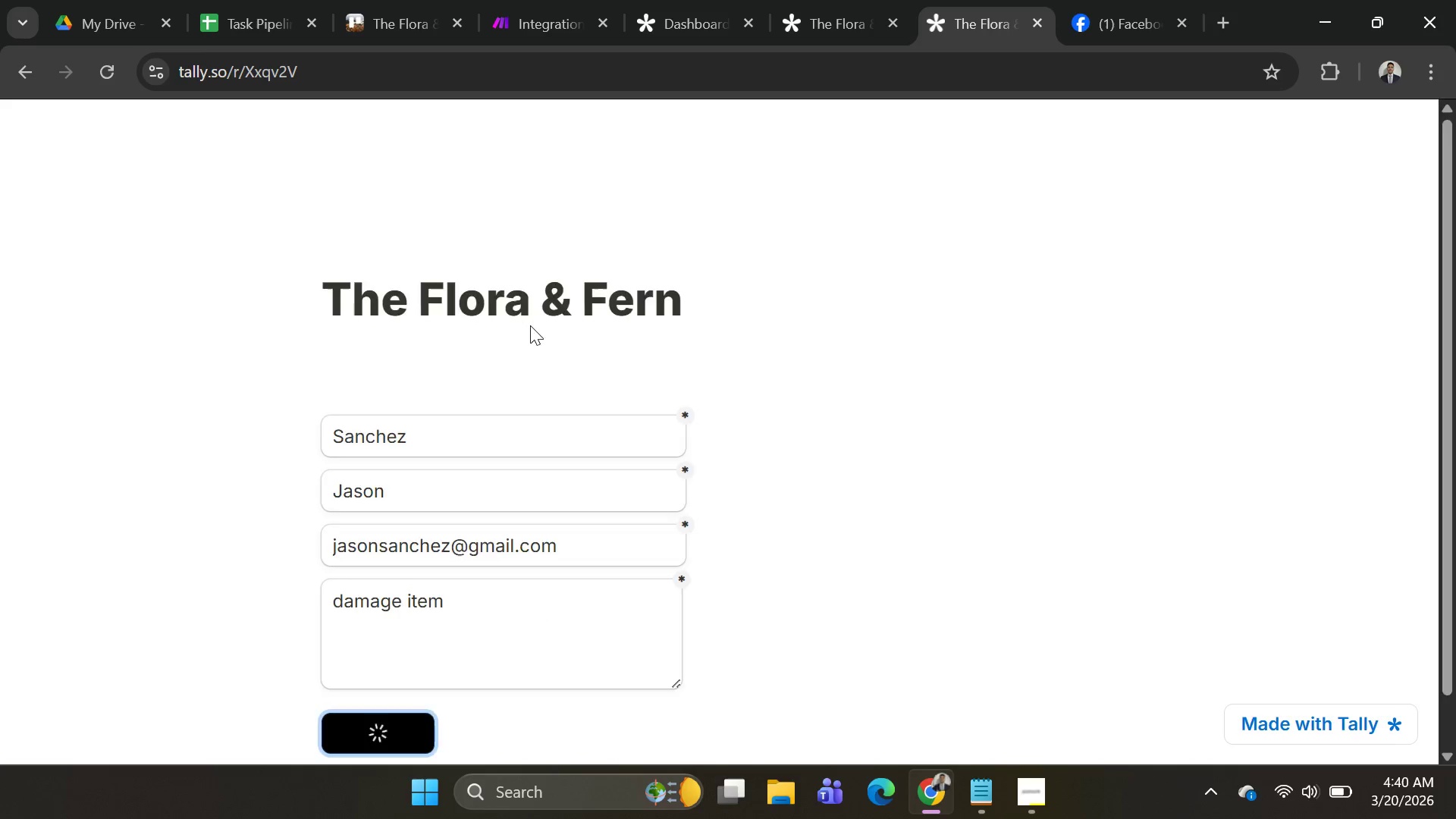 
key(Alt+AltLeft)
 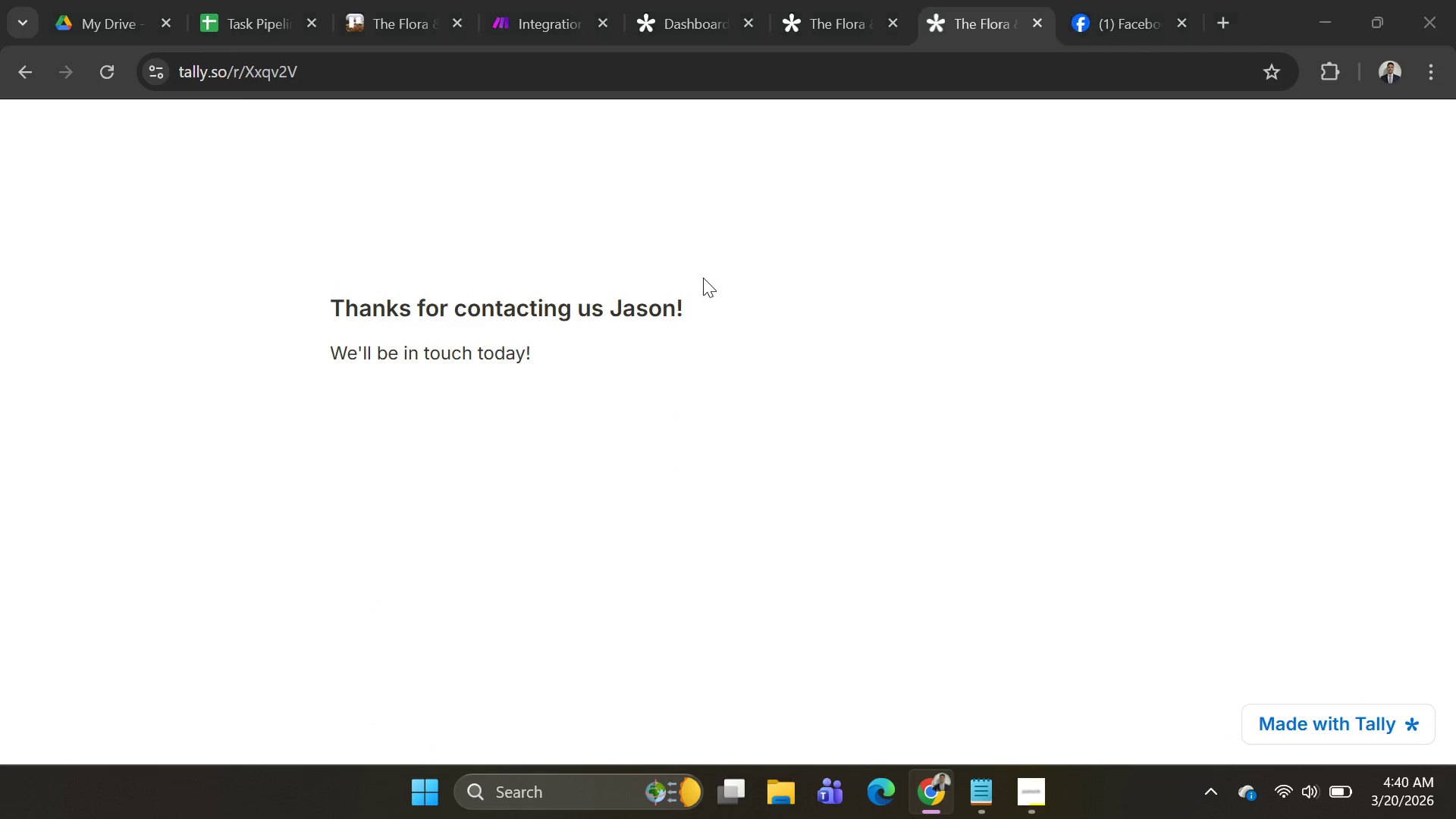 
key(Alt+Tab)
 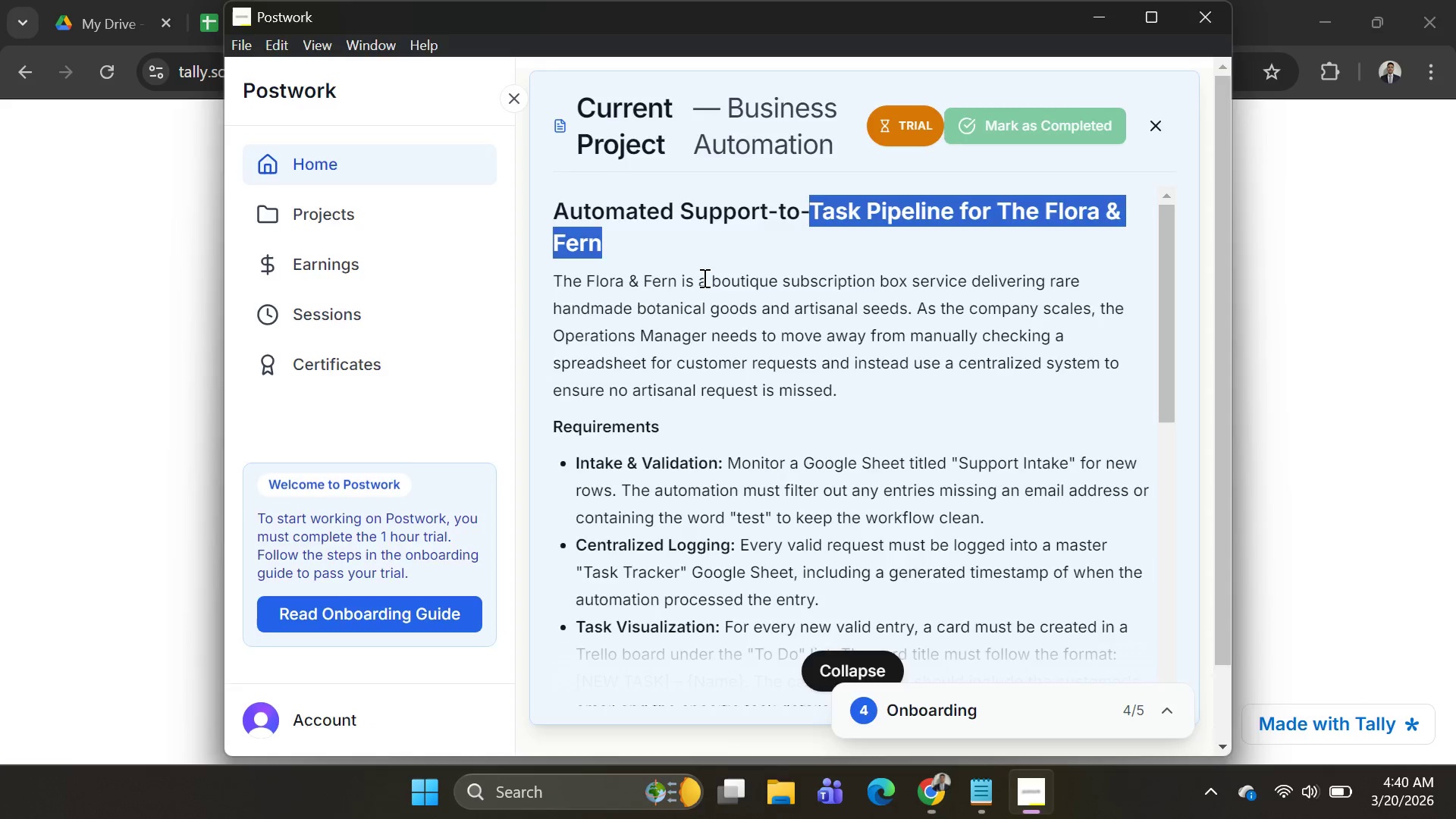 
key(Alt+AltLeft)
 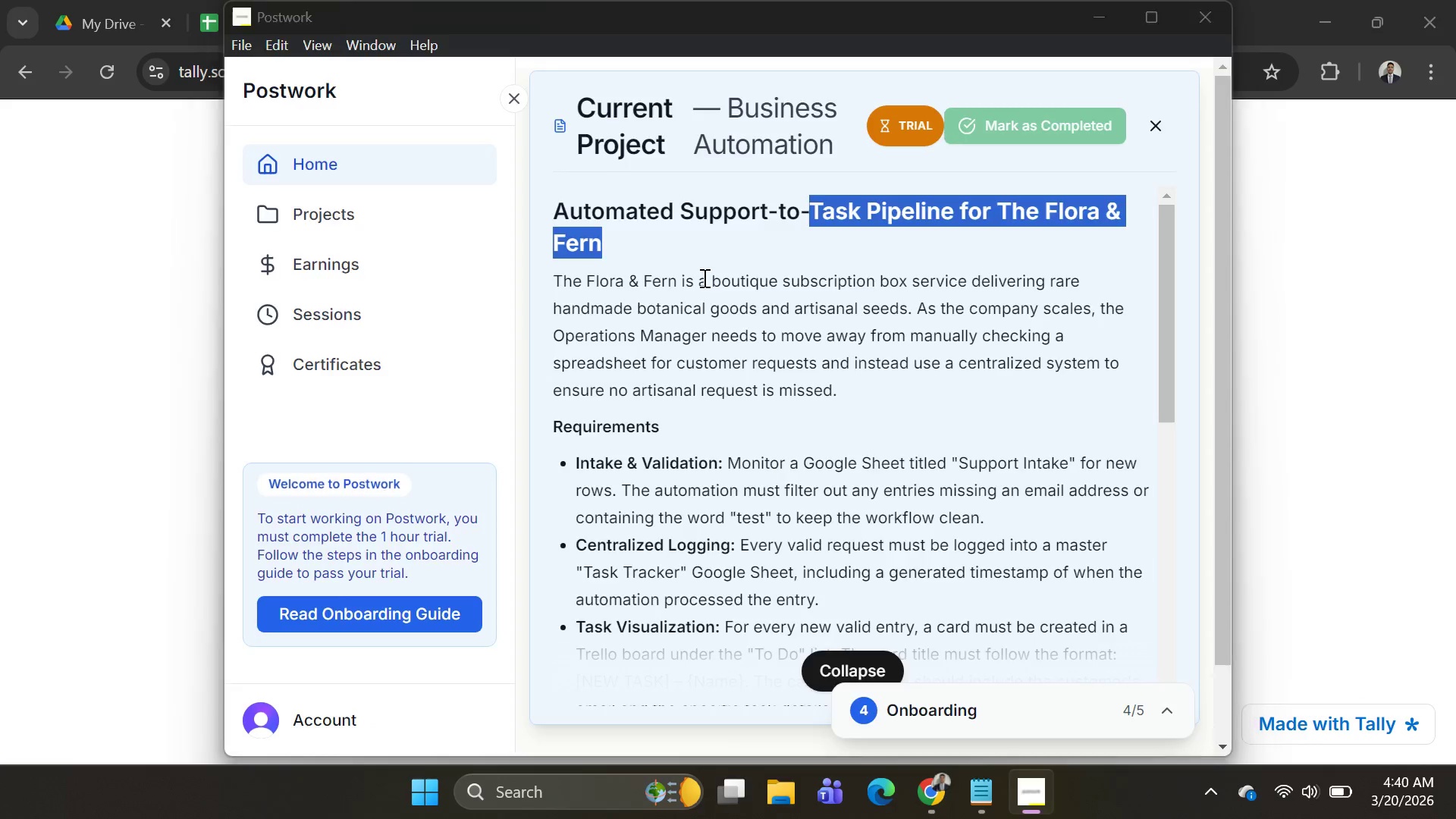 
key(Alt+Tab)
 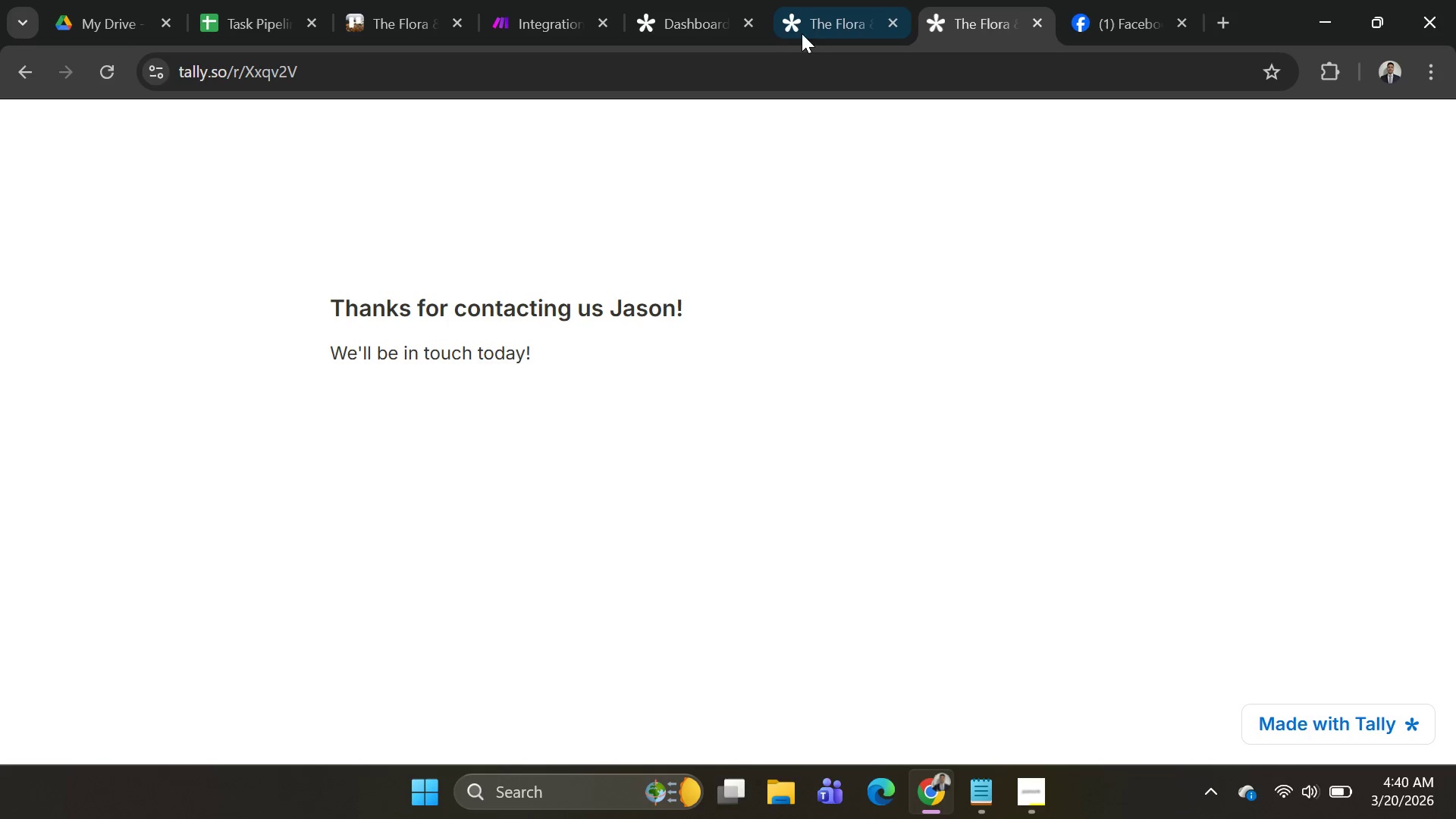 
left_click([813, 27])
 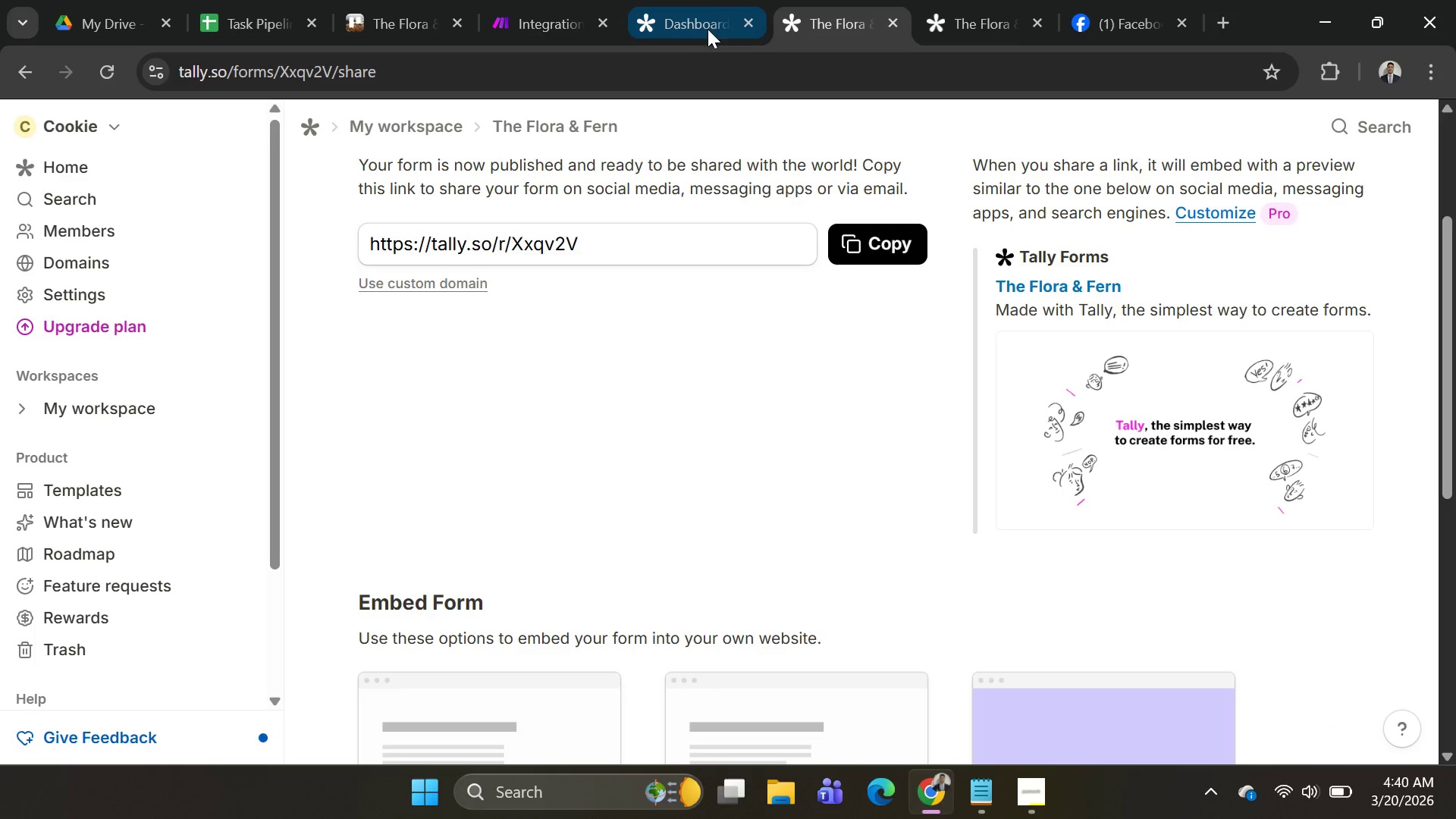 
left_click([679, 24])
 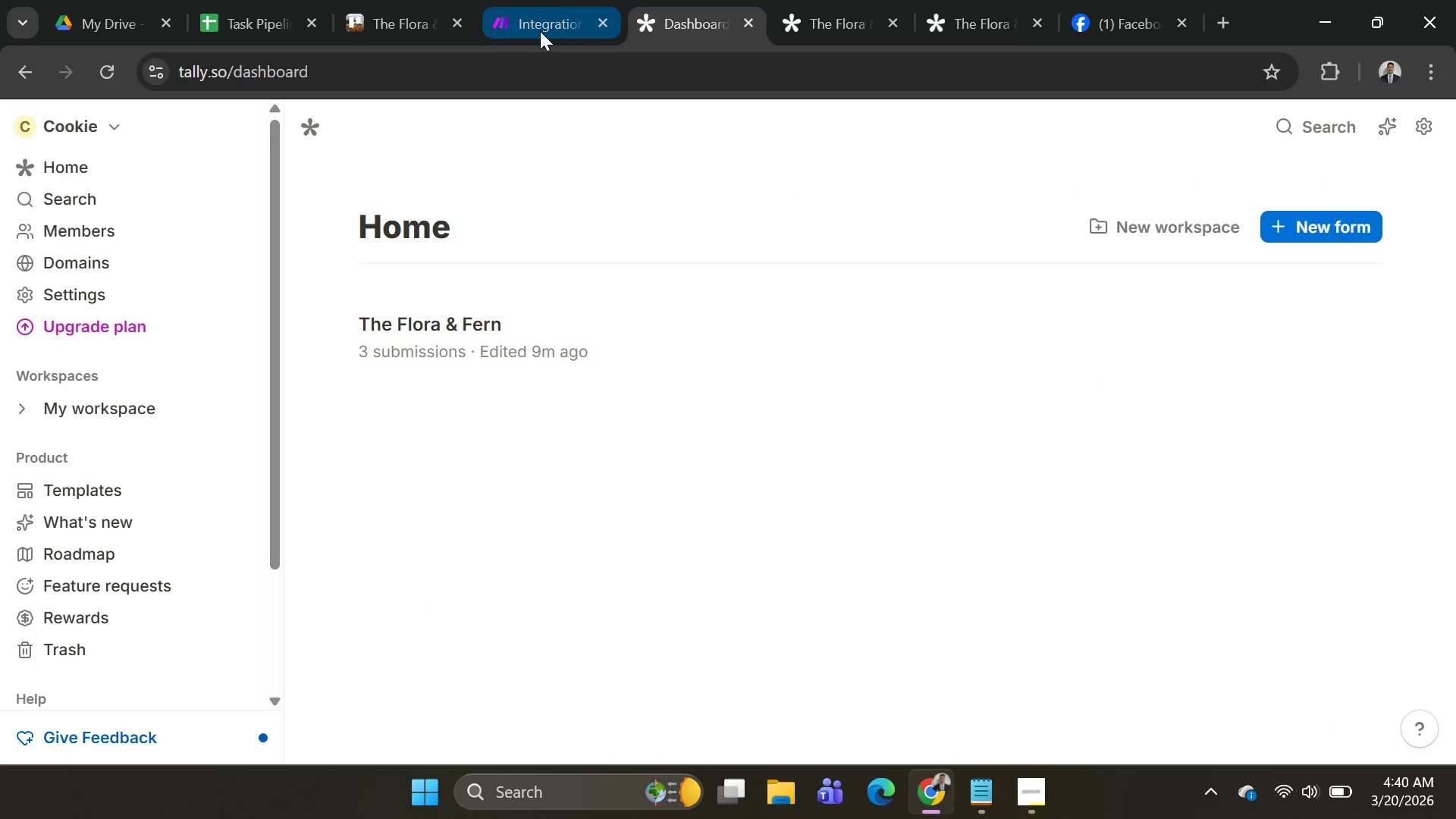 
left_click([540, 31])
 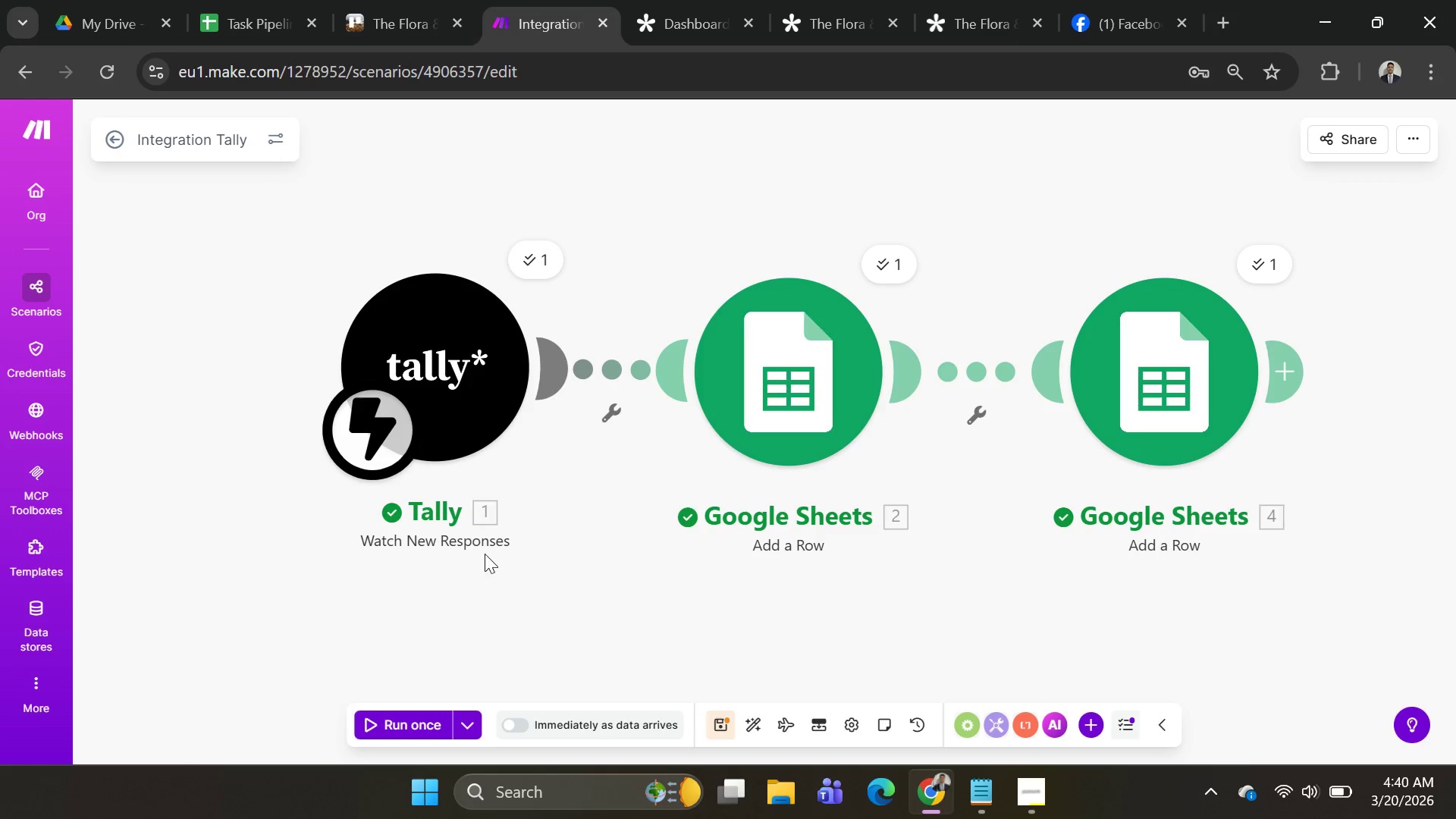 
scroll: coordinate [489, 548], scroll_direction: down, amount: 2.0
 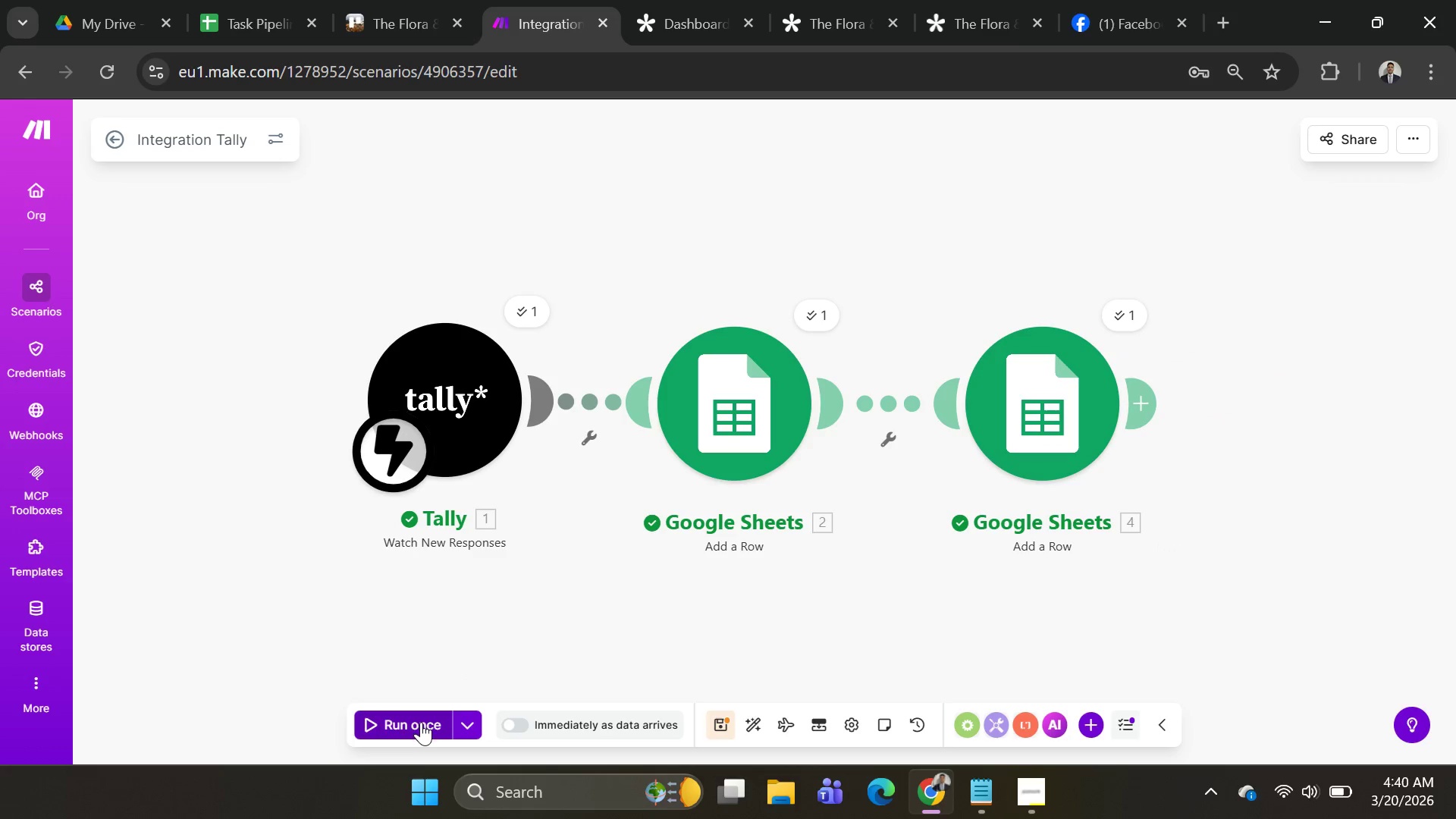 
left_click([421, 722])
 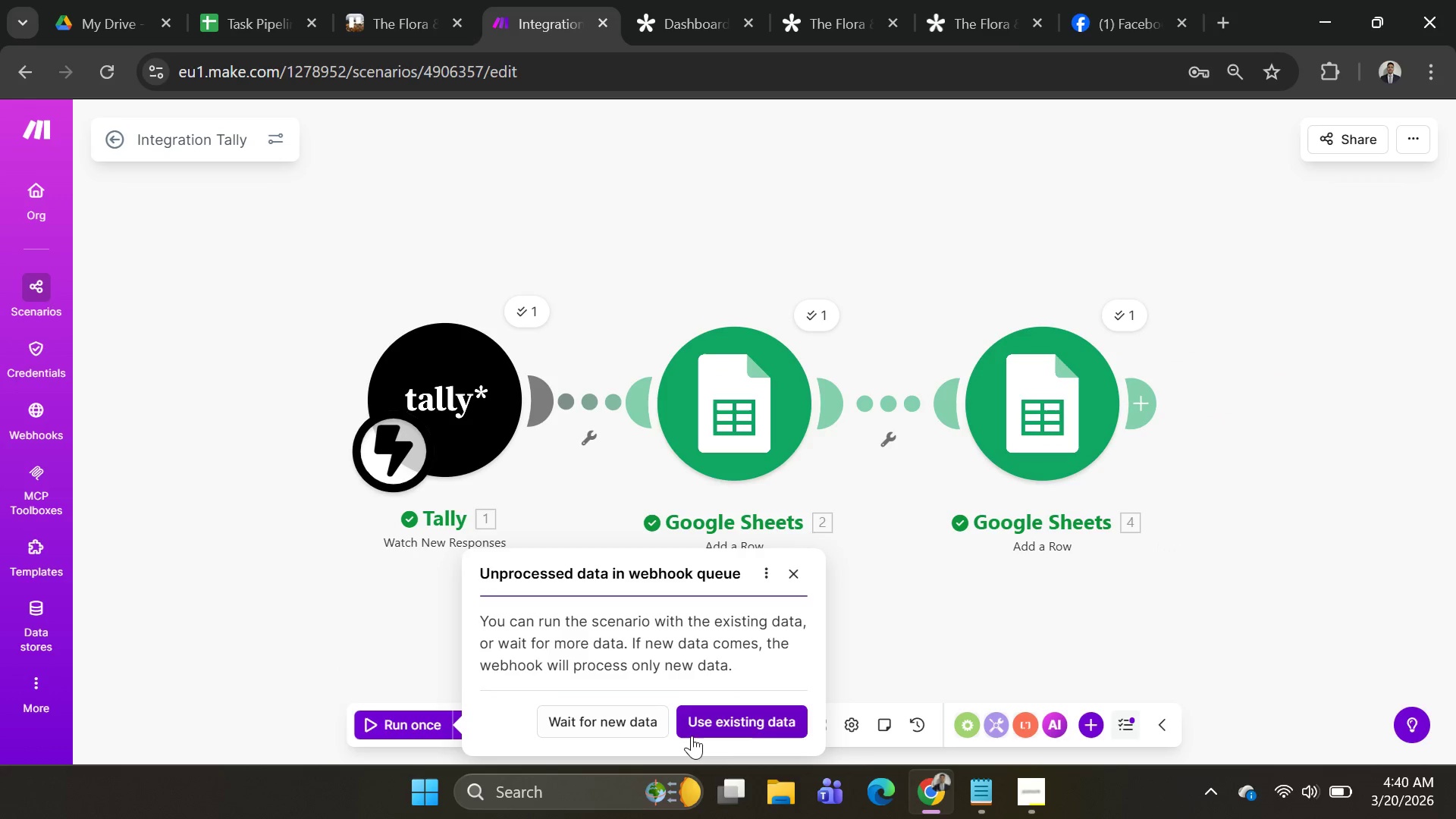 
left_click([717, 719])
 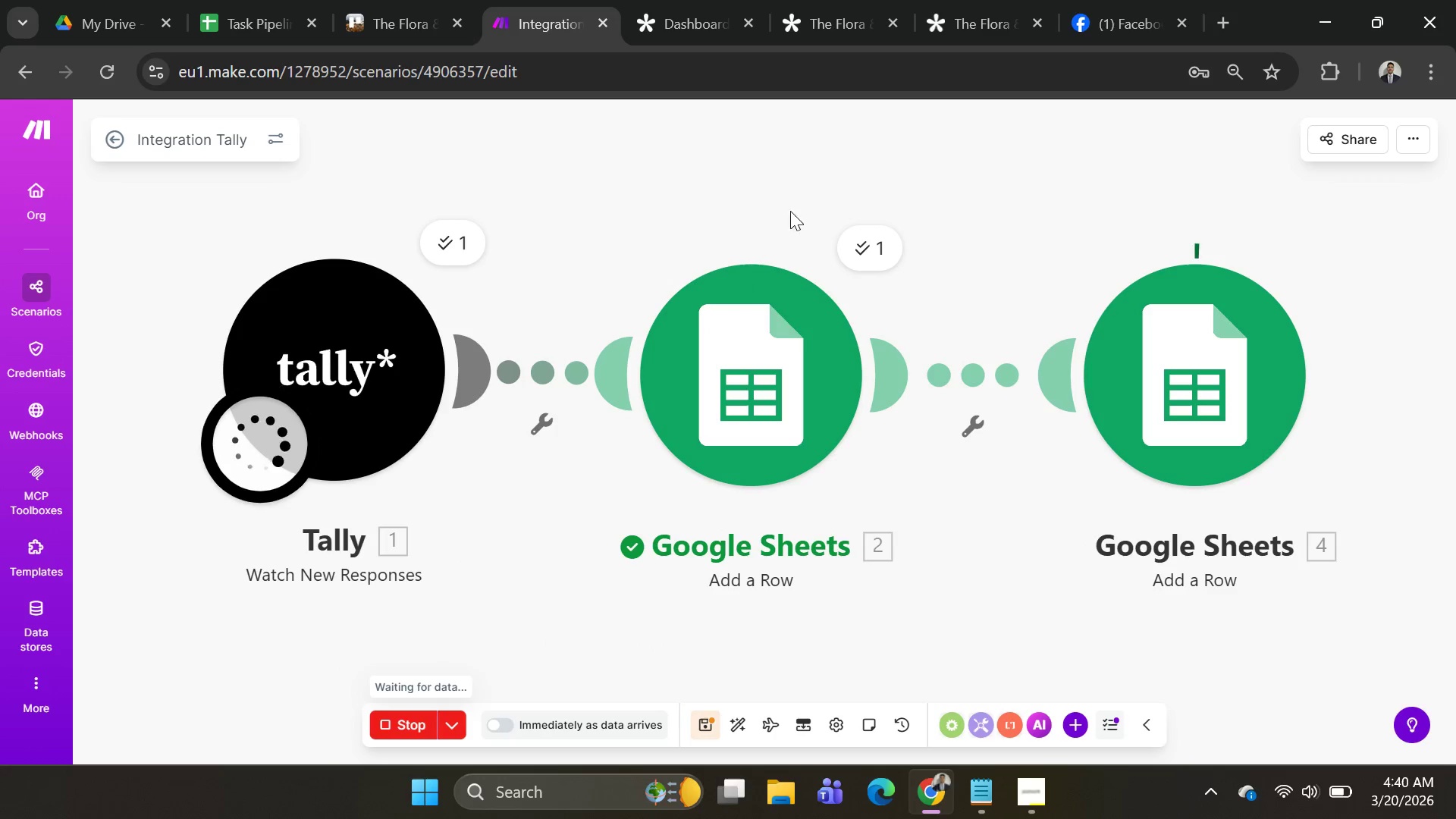 
scroll: coordinate [802, 228], scroll_direction: down, amount: 2.0
 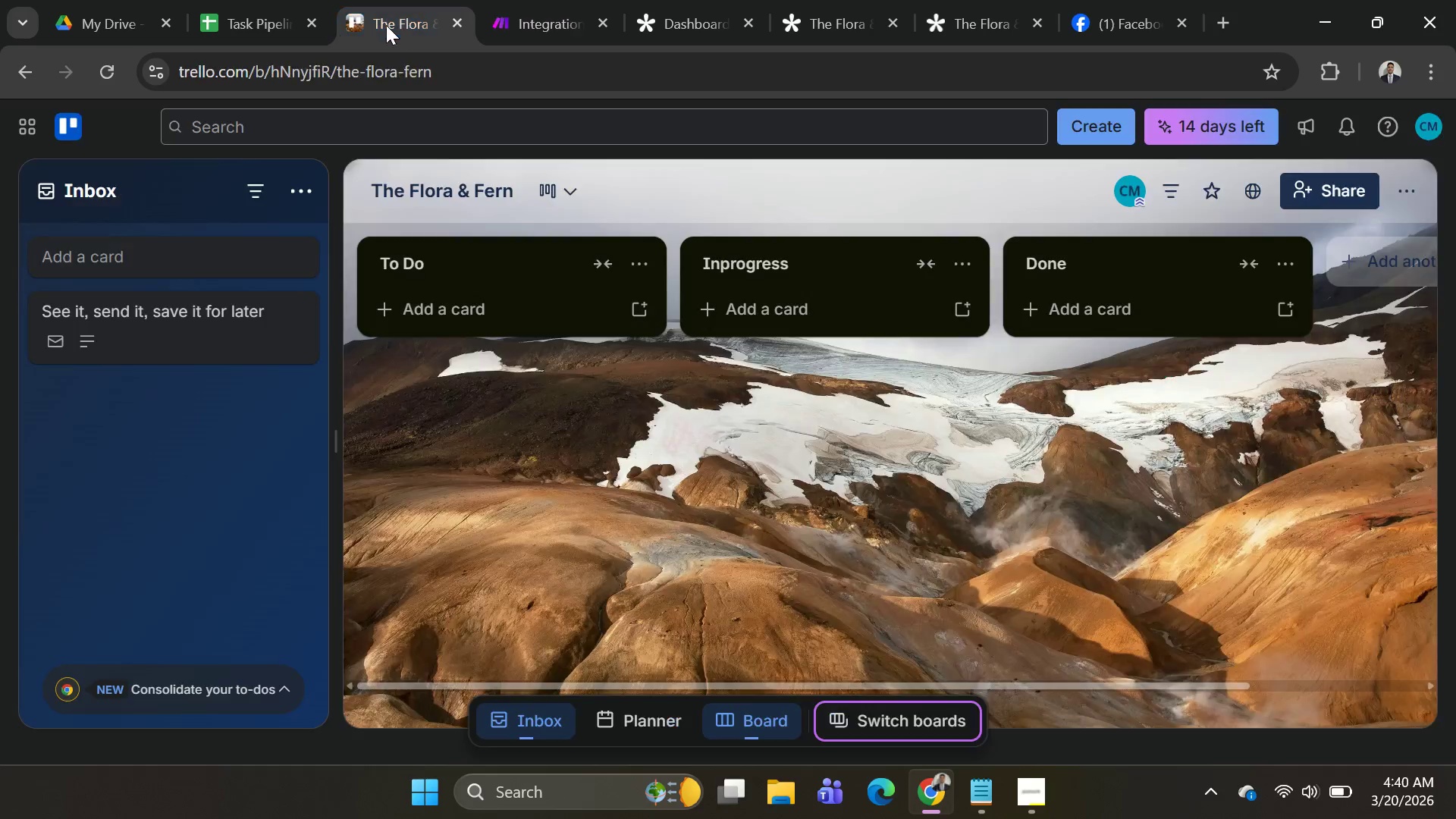 
left_click([271, 19])
 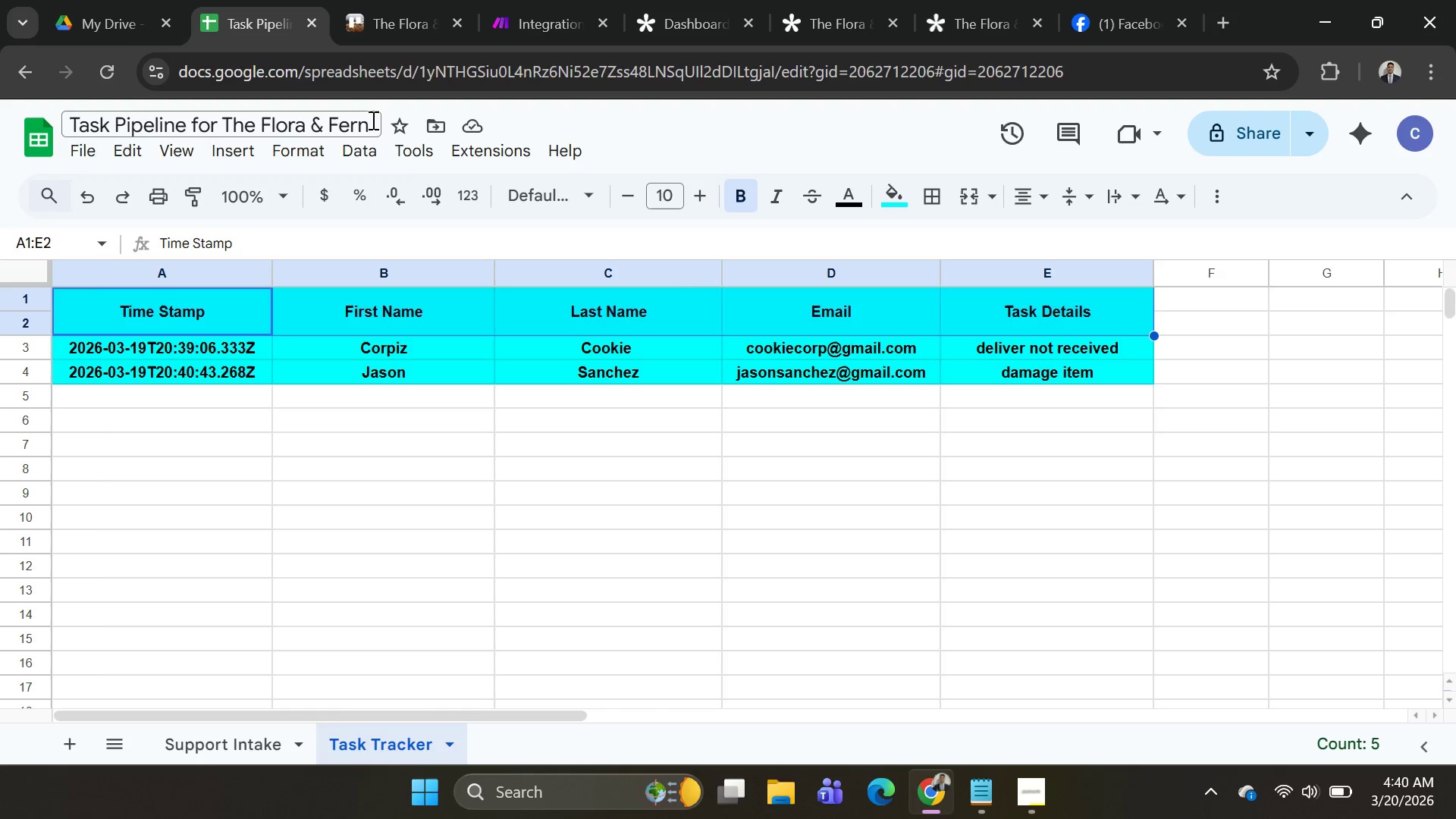 
left_click([232, 740])
 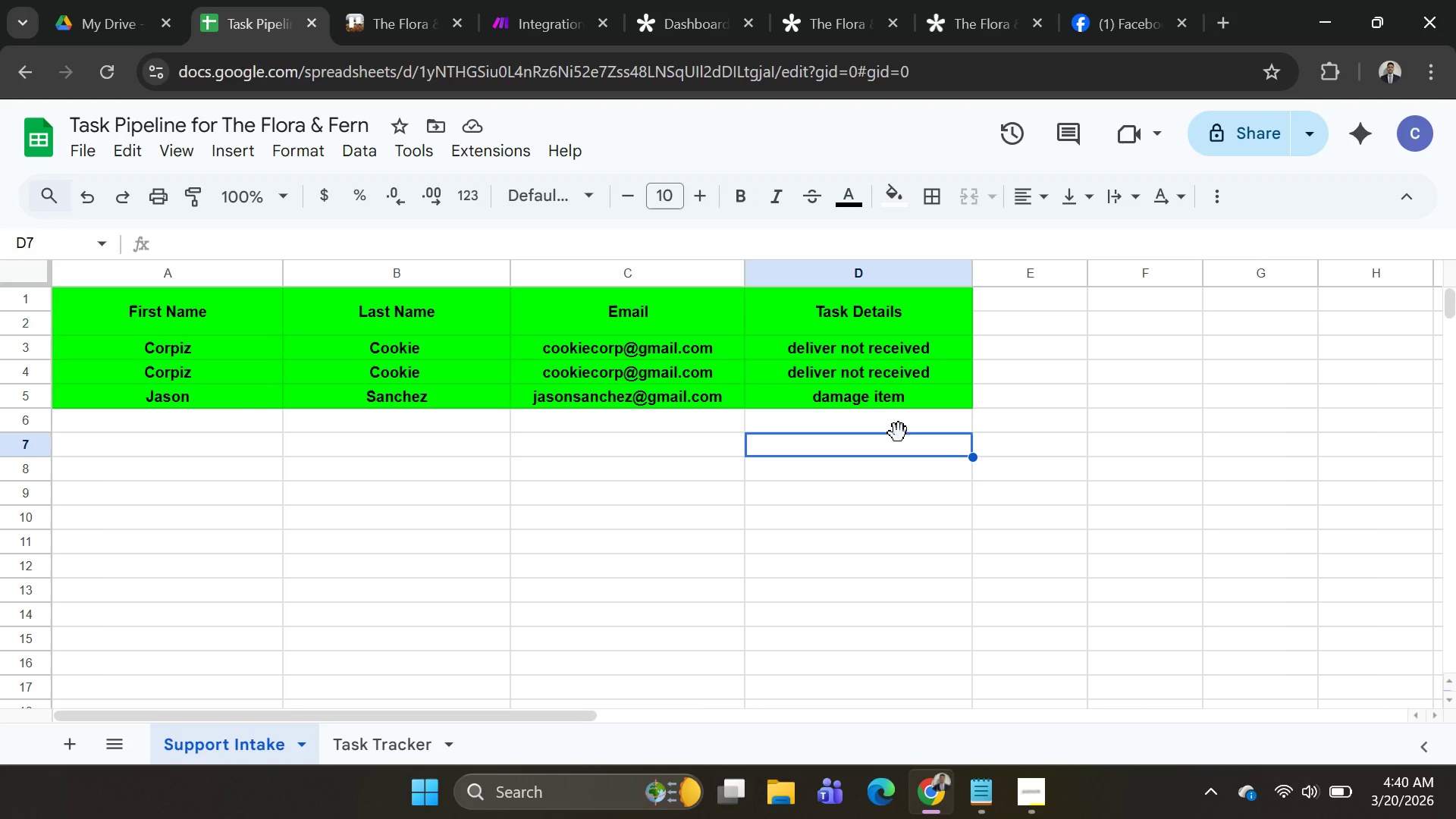 
wait(5.98)
 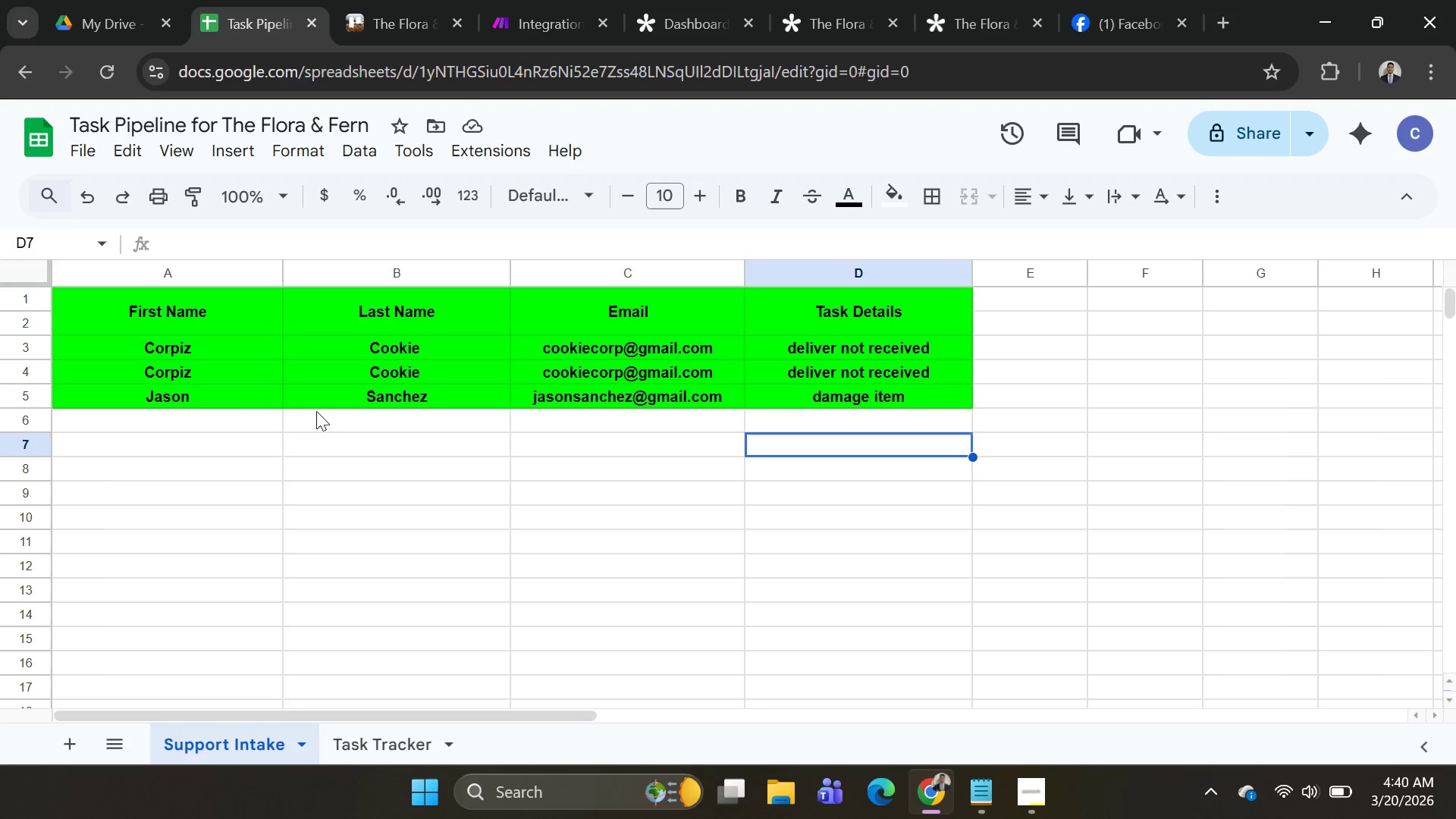 
left_click([388, 28])
 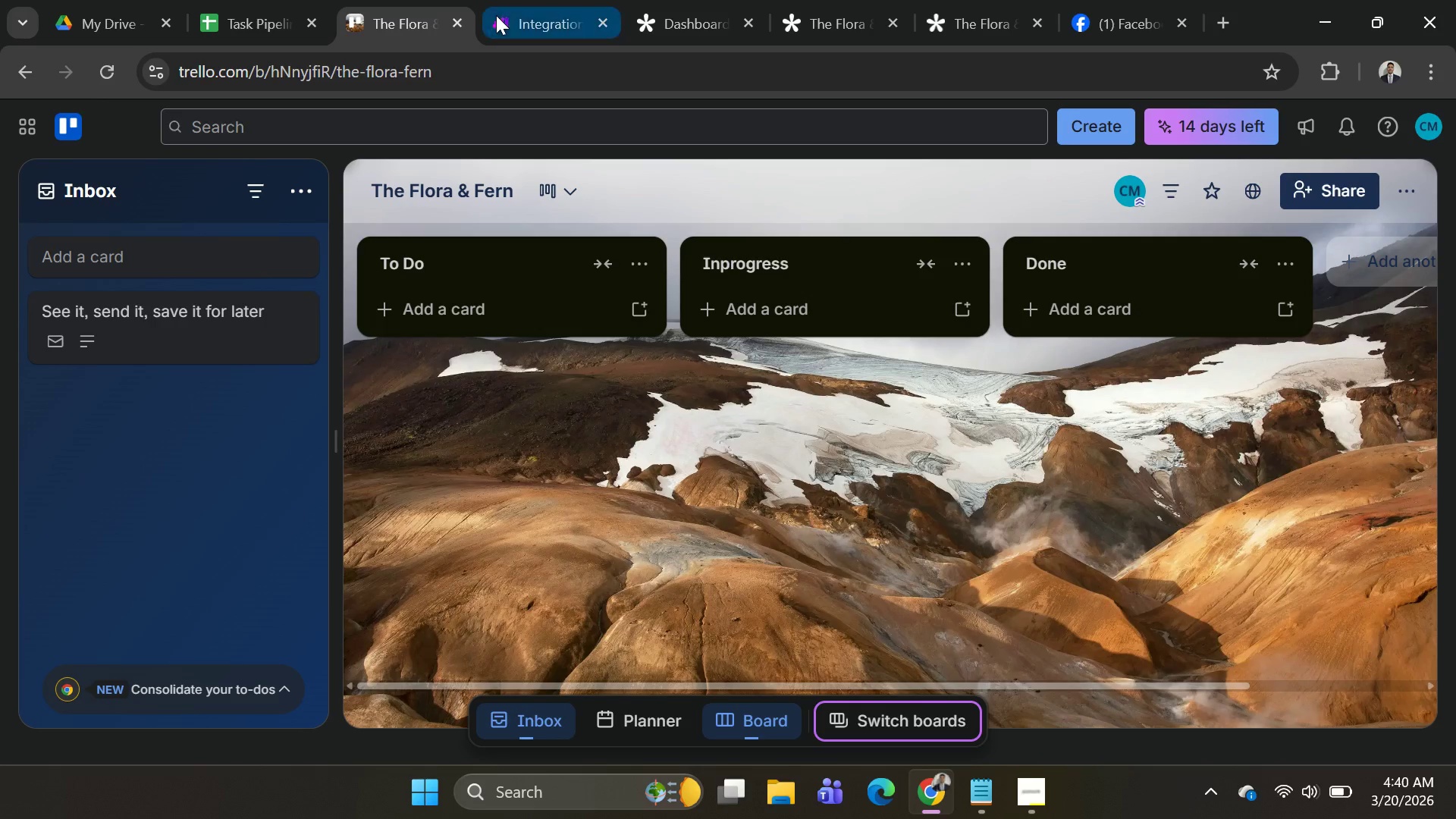 
left_click([515, 15])
 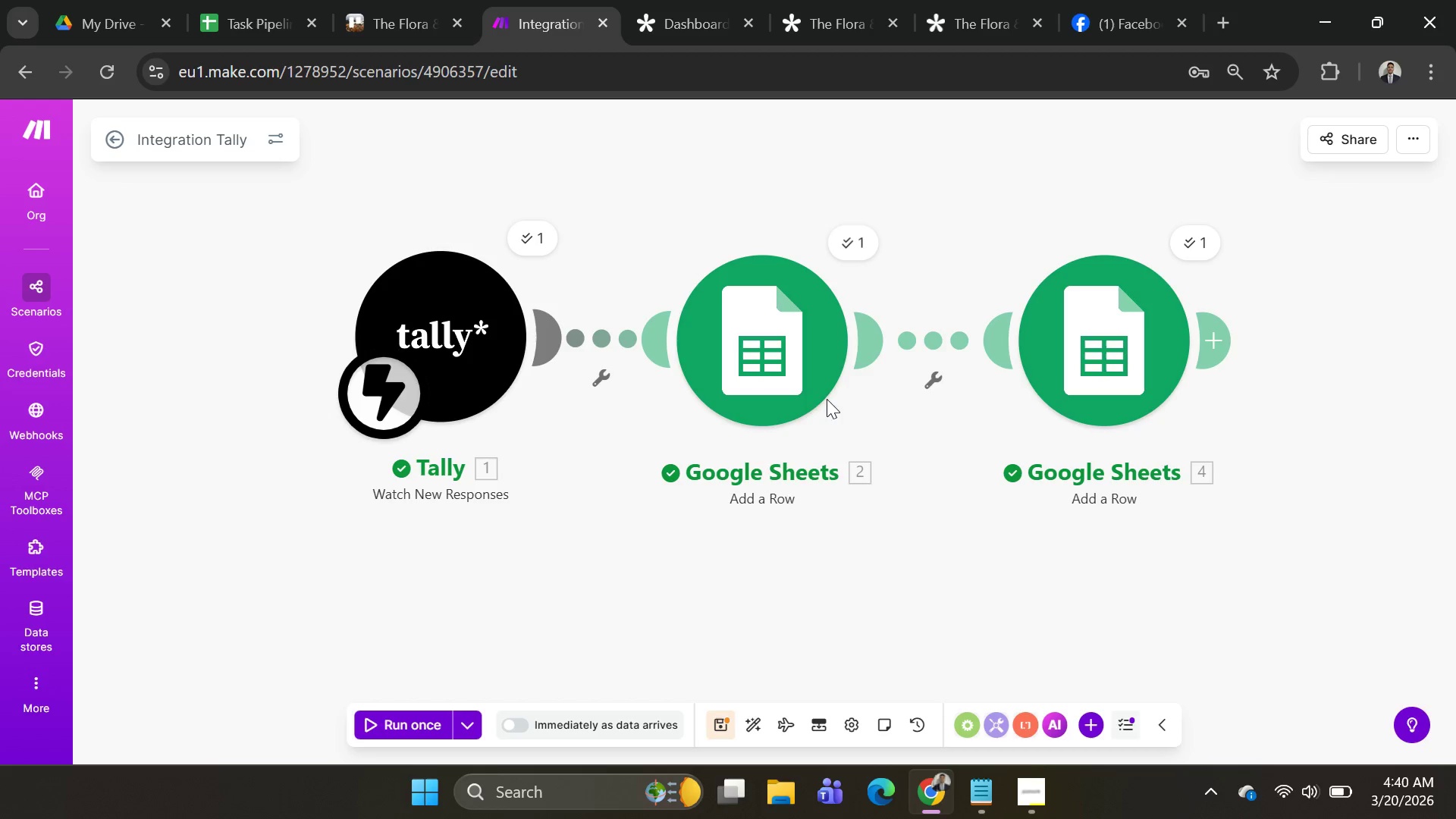 
scroll: coordinate [752, 595], scroll_direction: down, amount: 3.0
 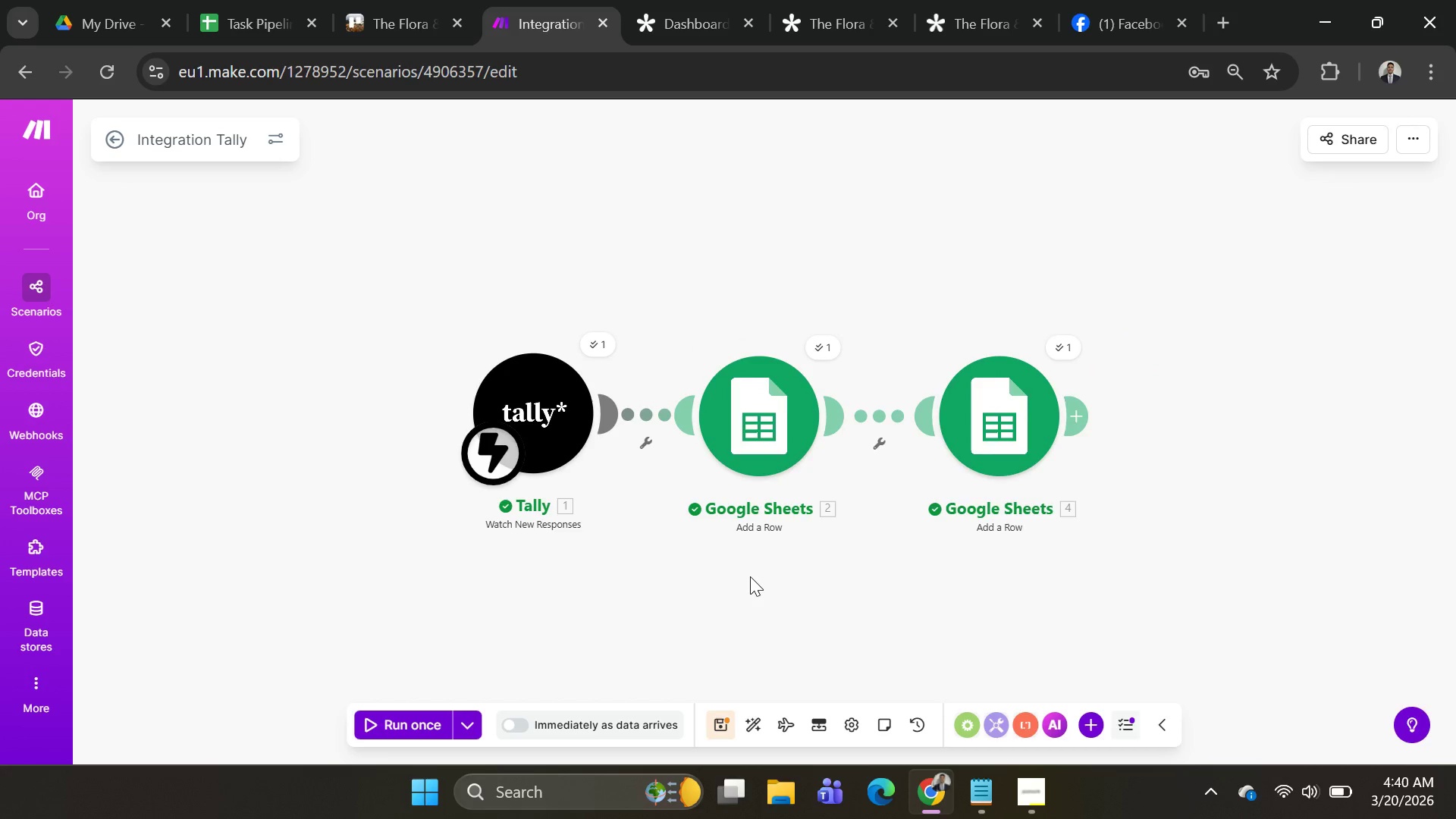 
scroll: coordinate [739, 568], scroll_direction: up, amount: 1.0
 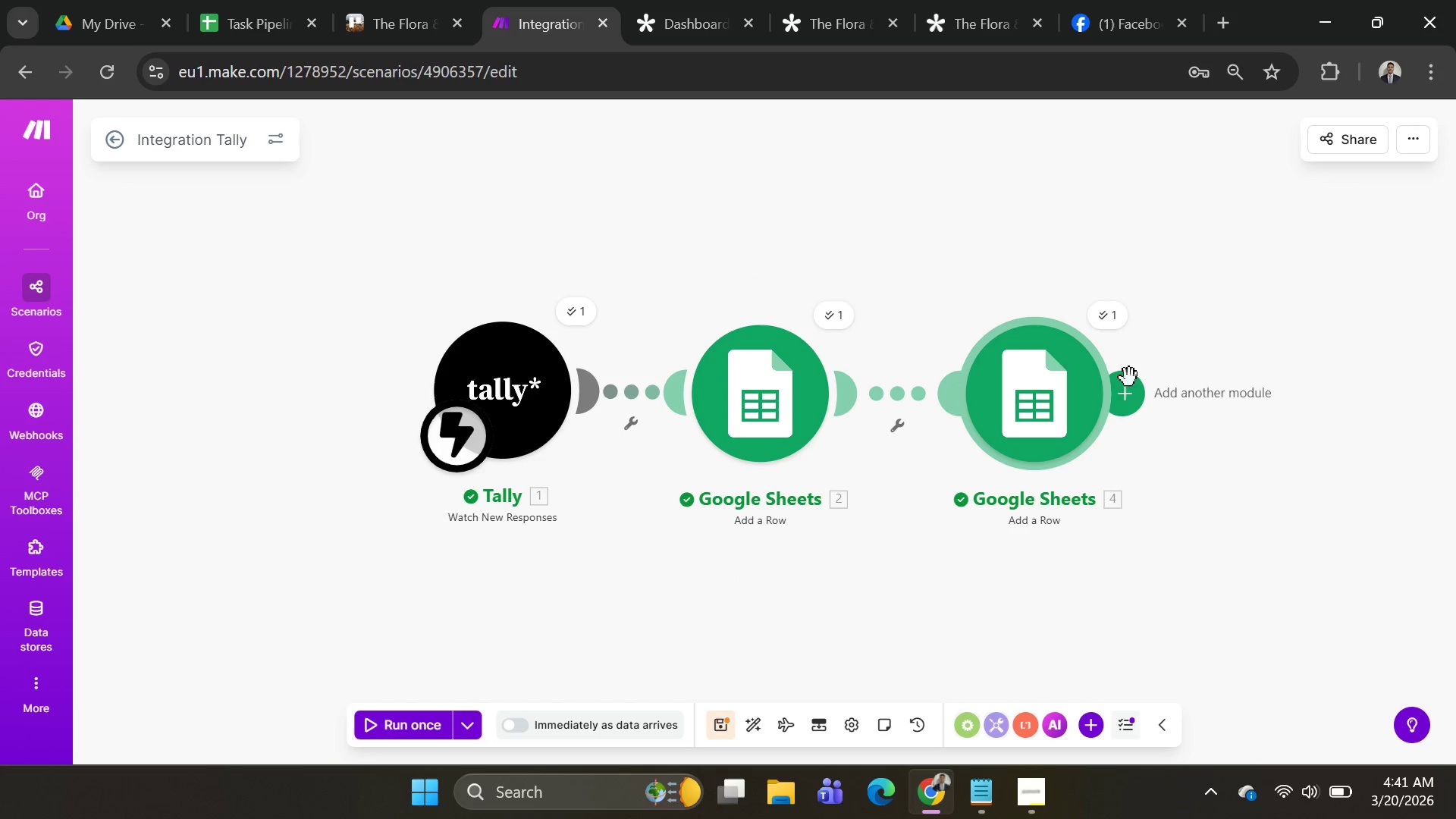 
left_click([1131, 391])
 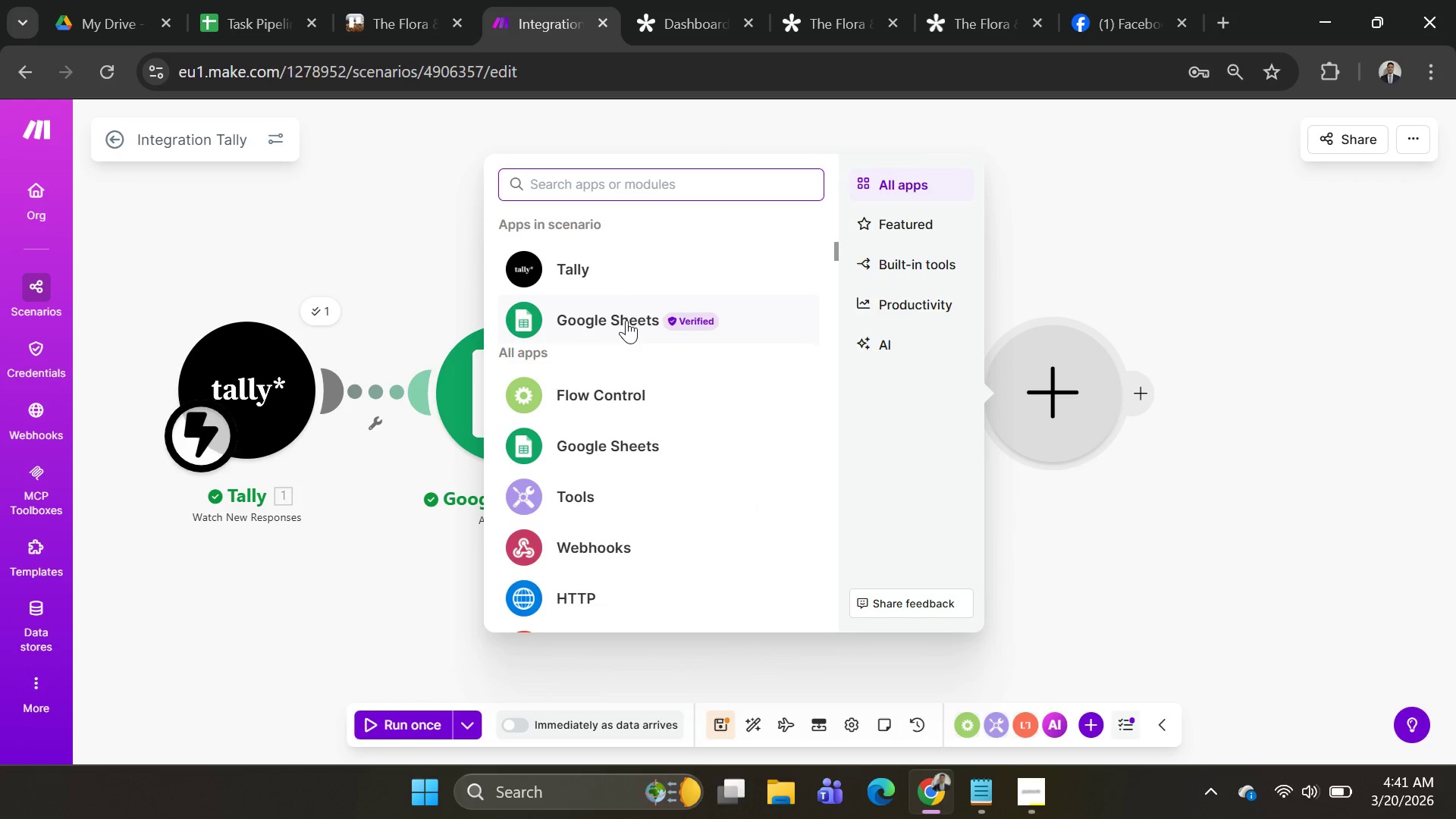 
wait(9.48)
 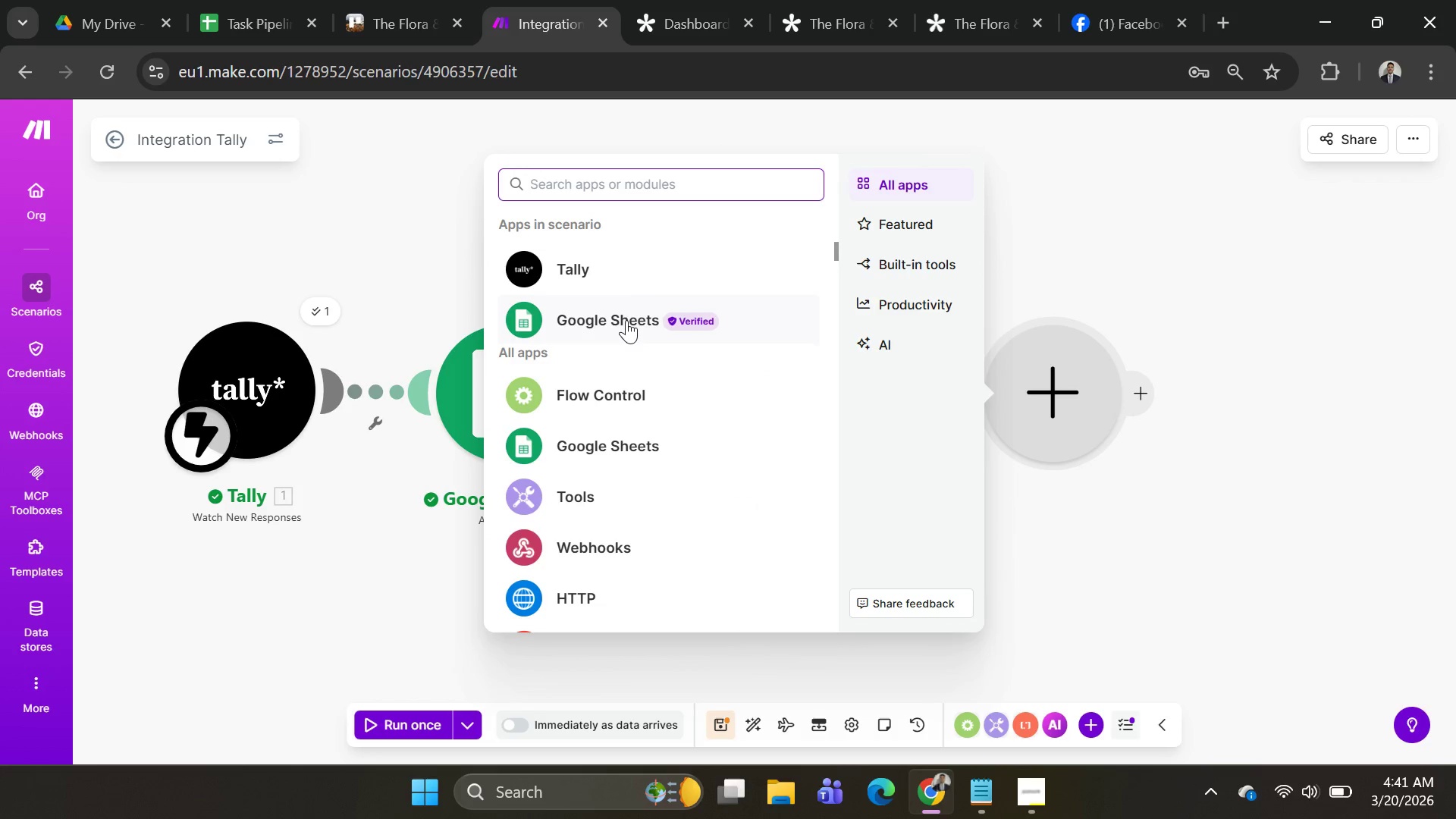 
left_click([629, 184])
 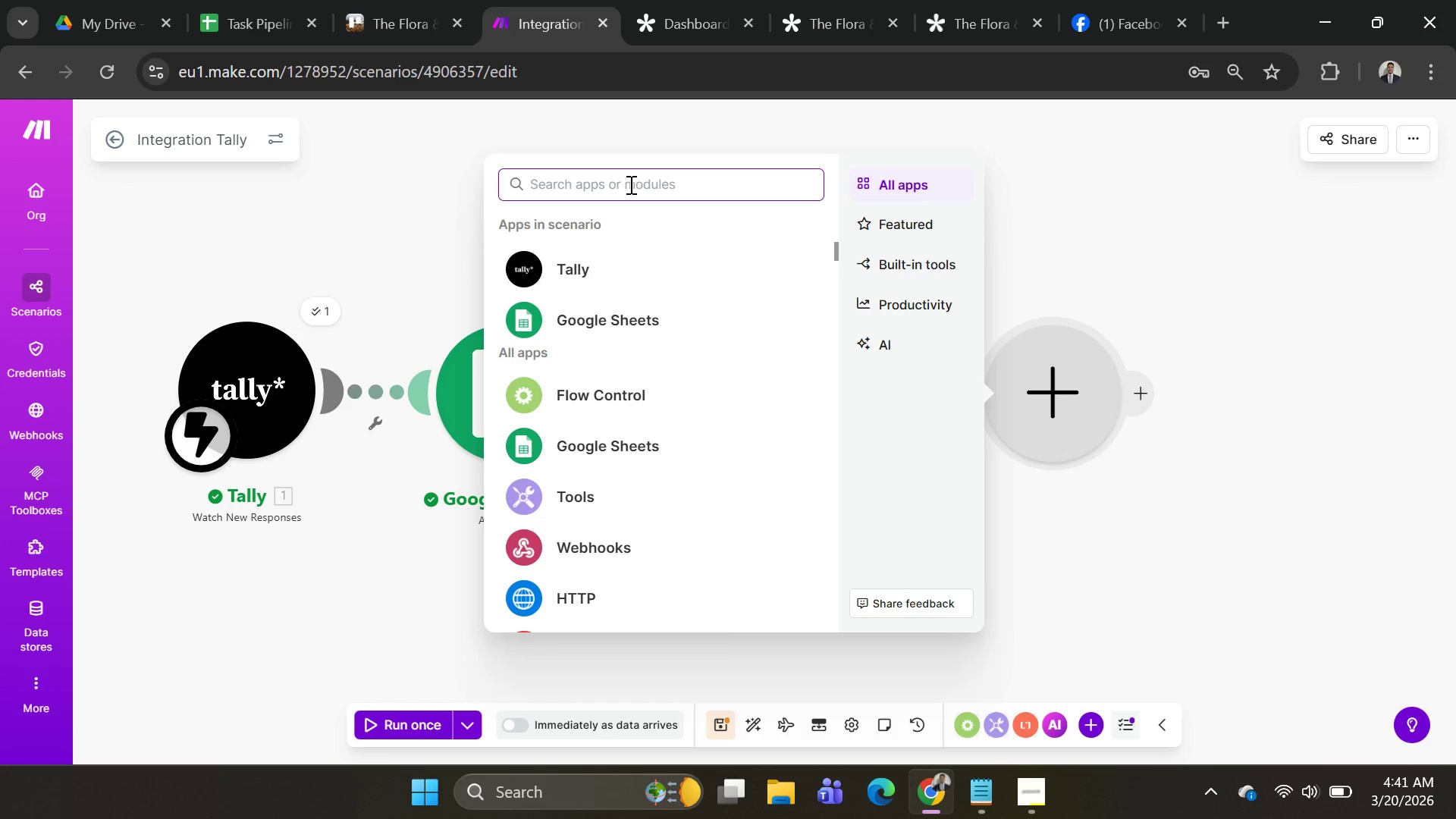 
type(Trello)
 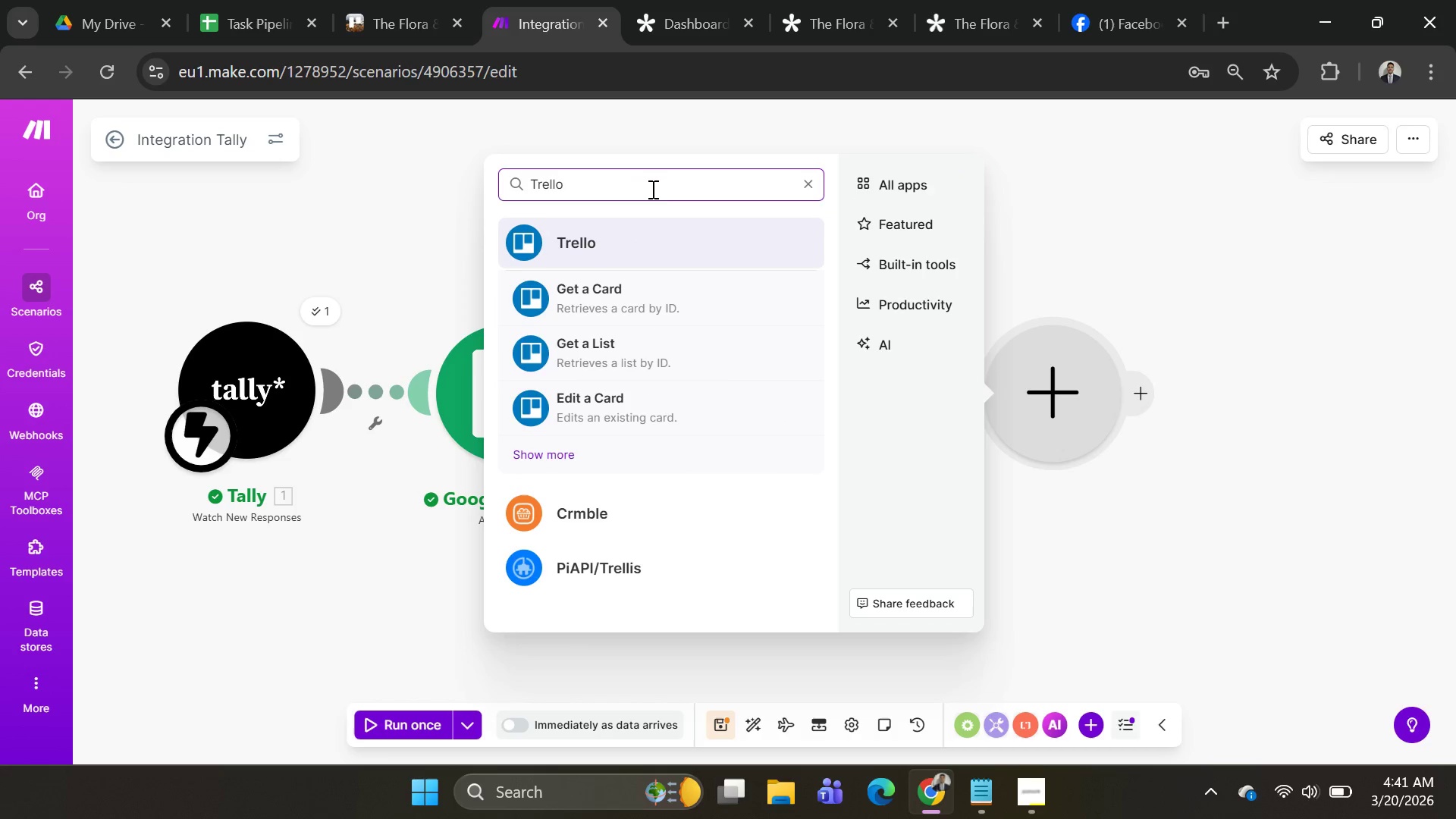 
left_click_drag(start_coordinate=[649, 188], to_coordinate=[489, 210])
 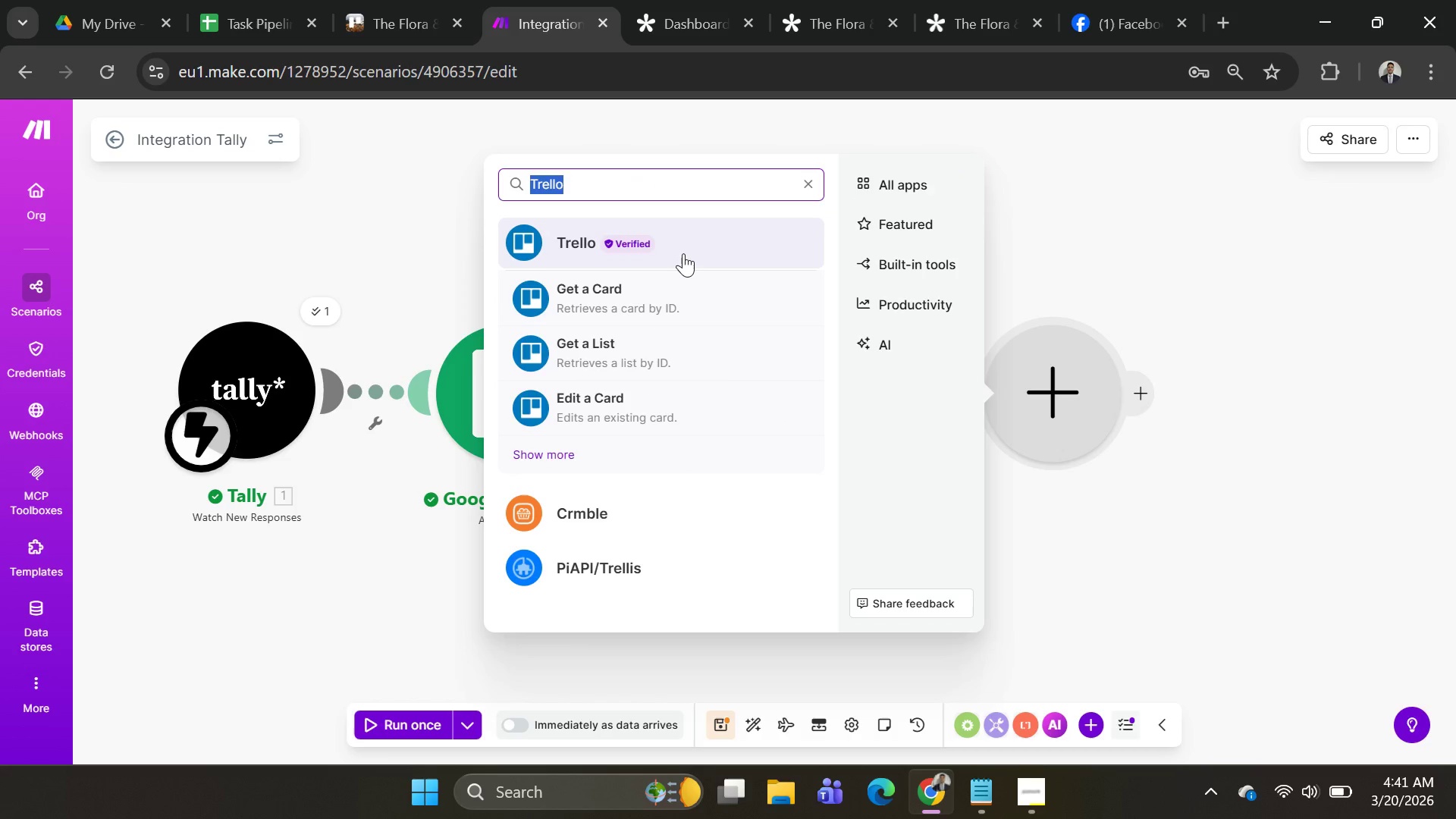 
left_click([679, 253])
 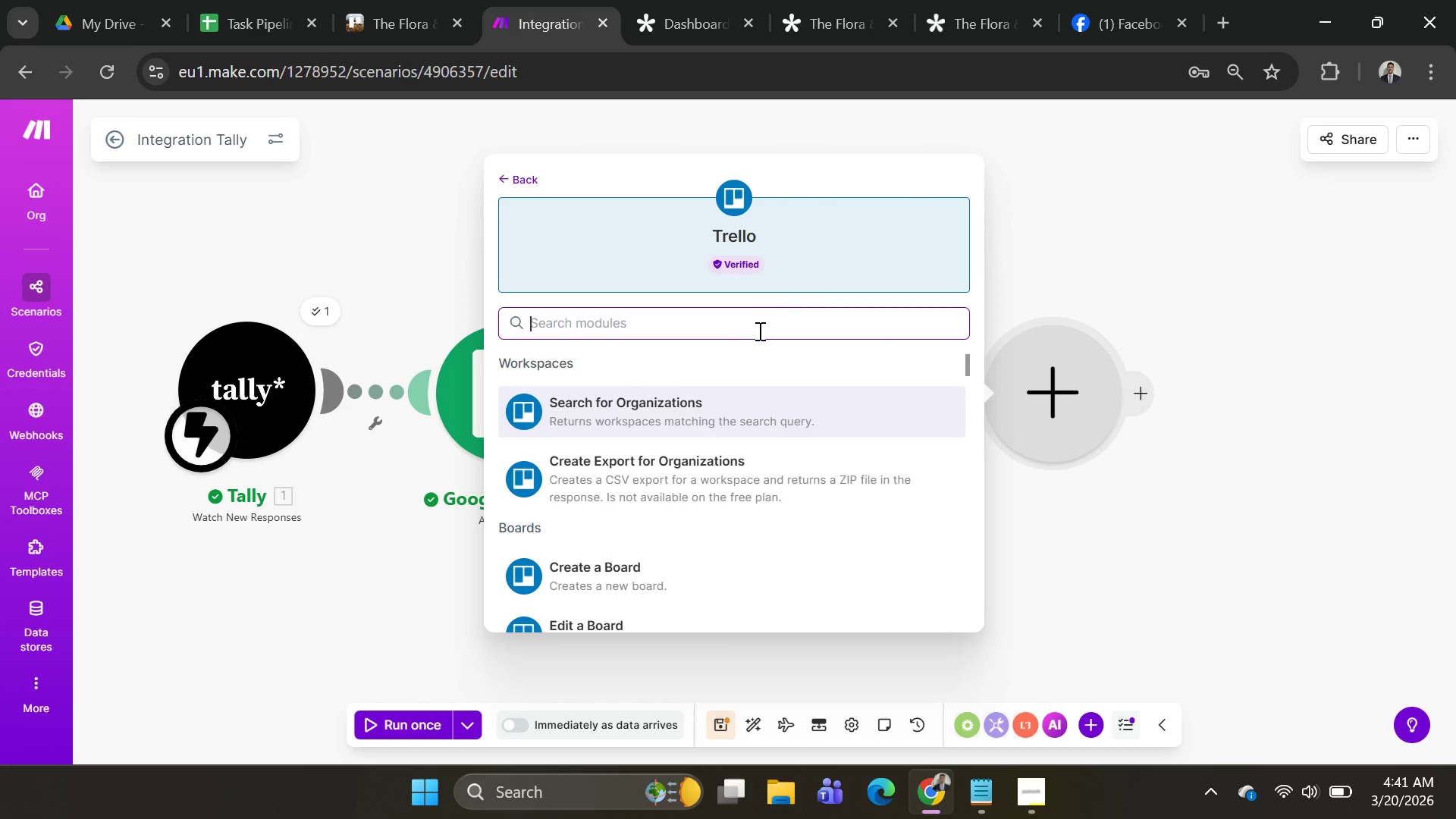 
left_click([758, 331])
 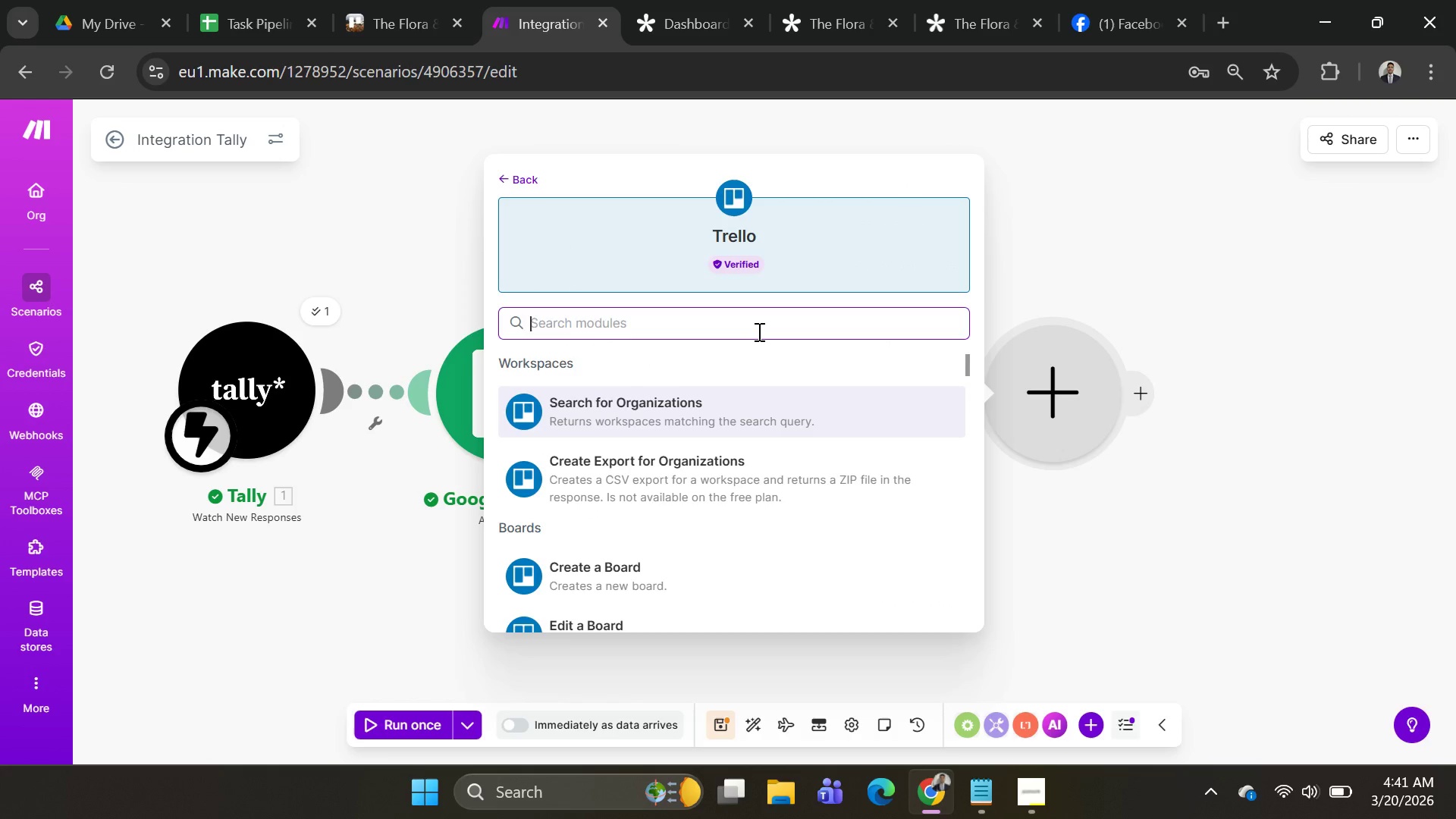 
type(create)
 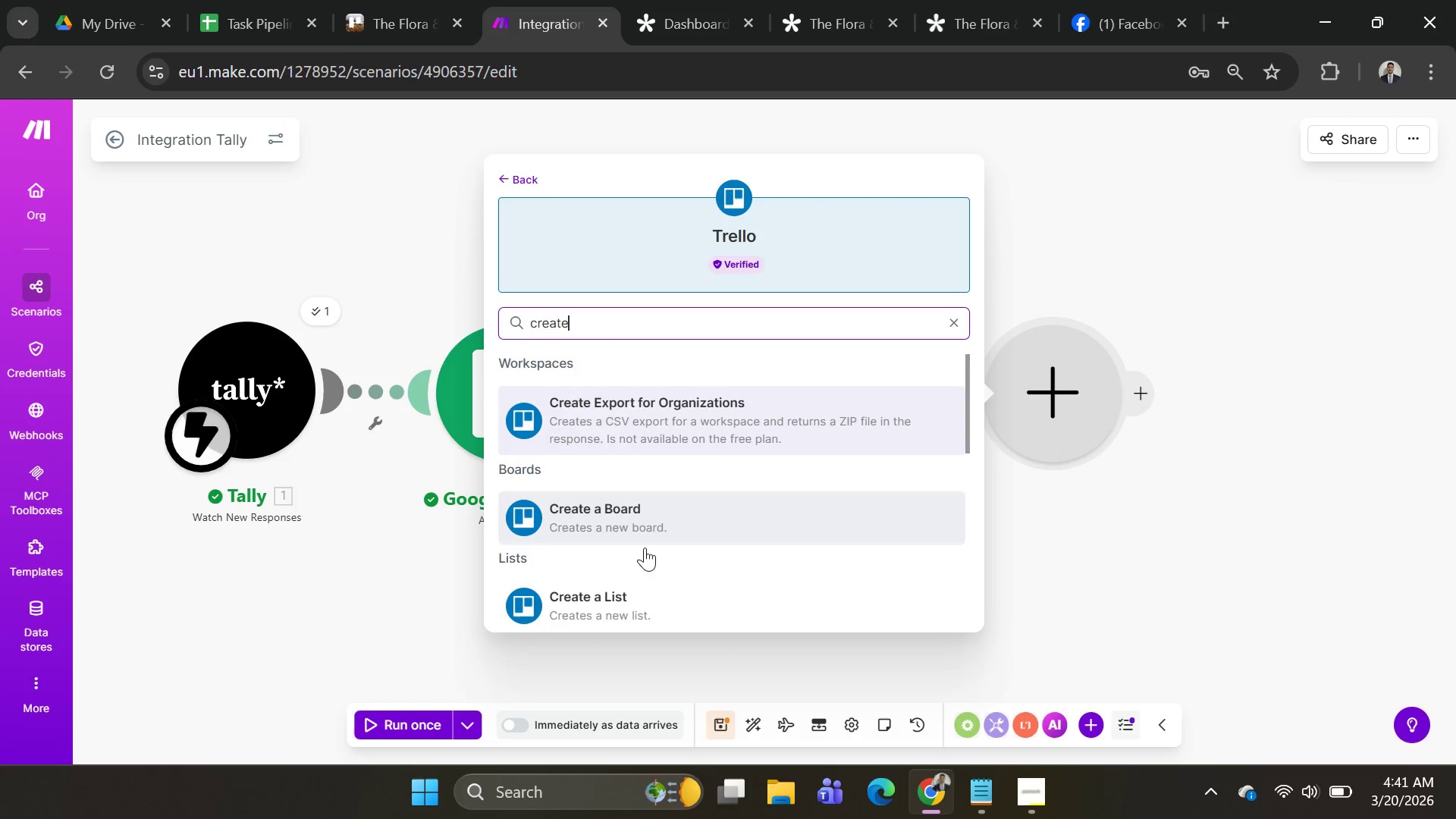 
scroll: coordinate [673, 570], scroll_direction: down, amount: 2.0
 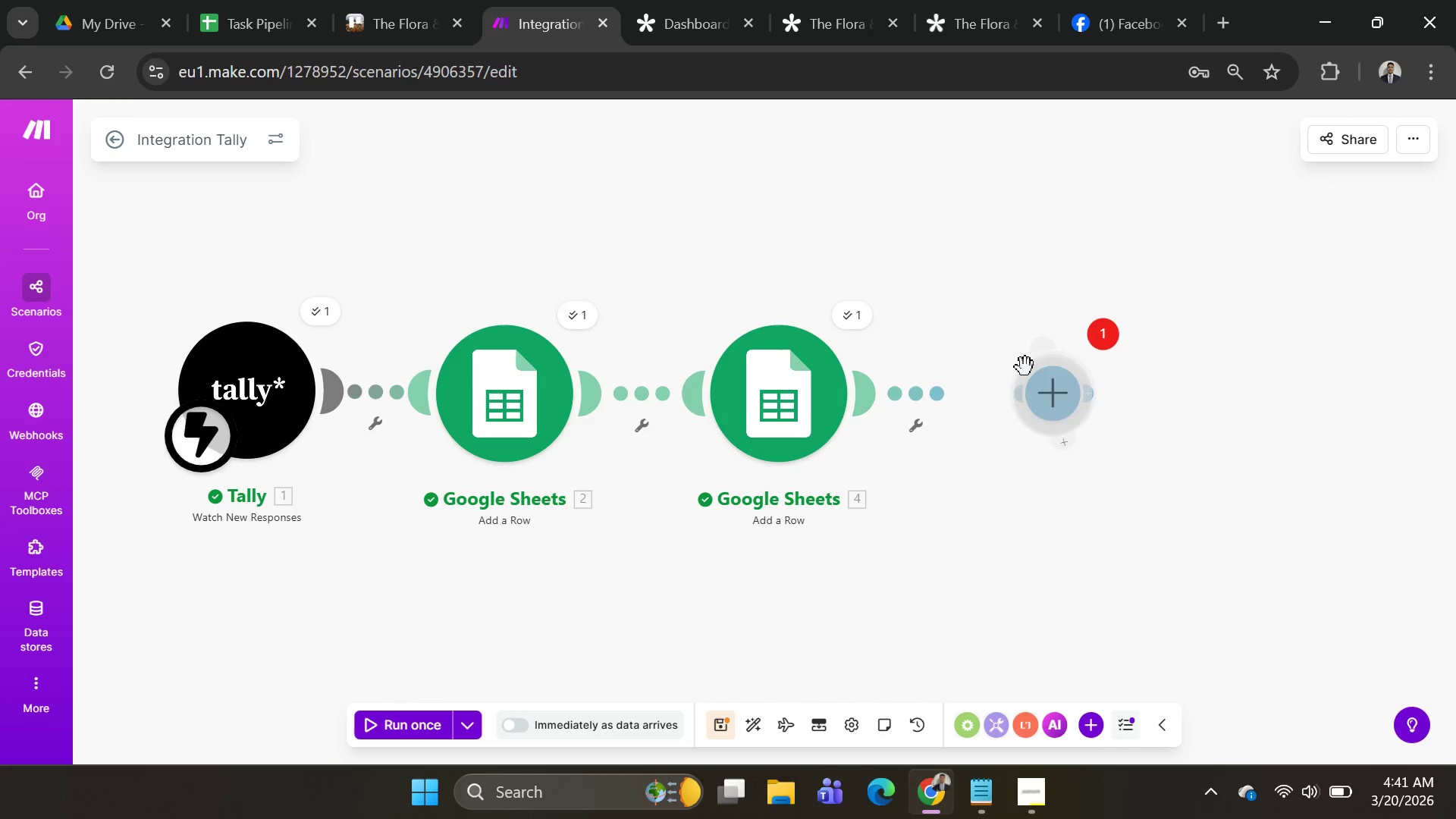 
key(Alt+Tab)